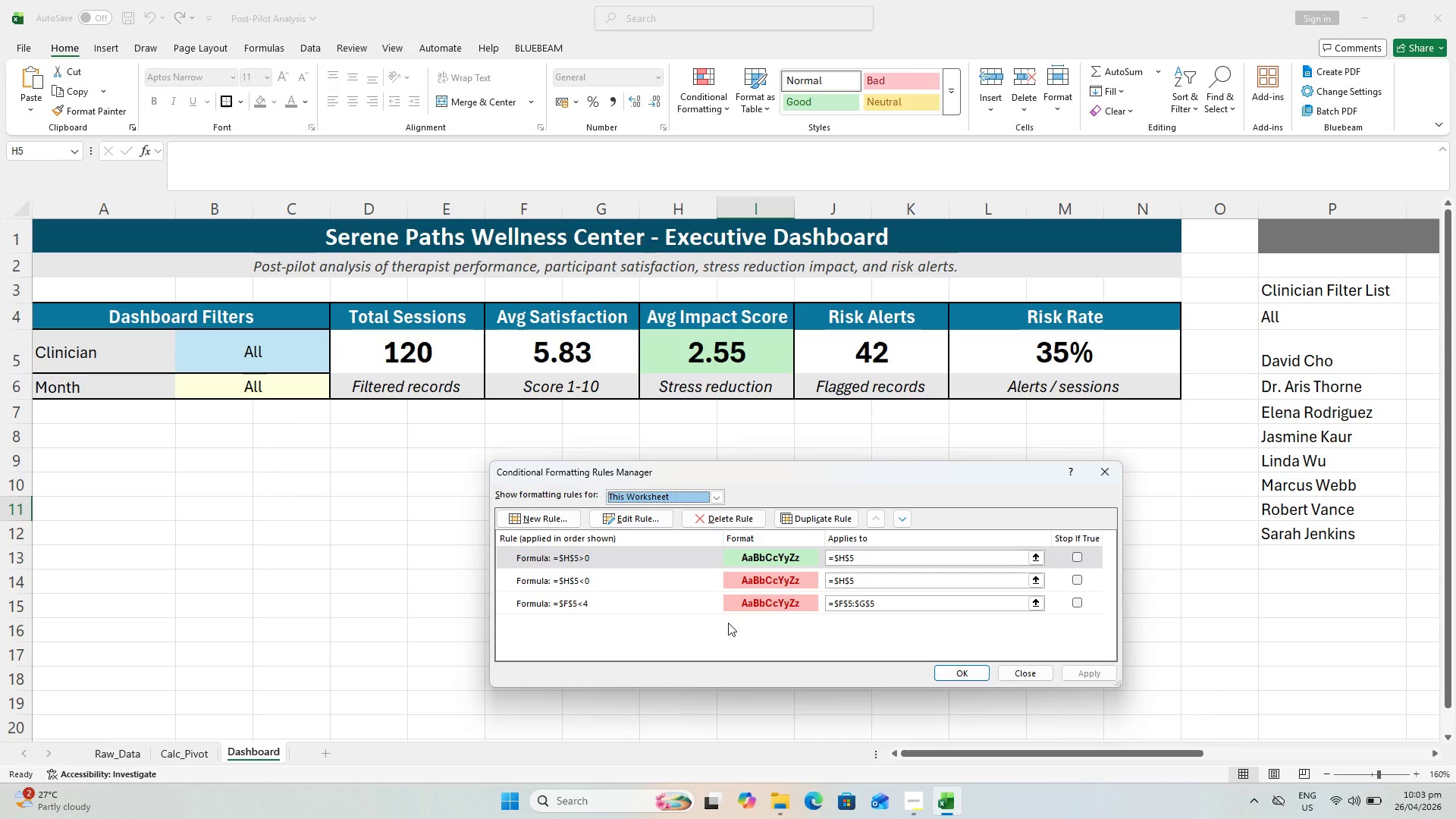 
left_click([853, 344])
 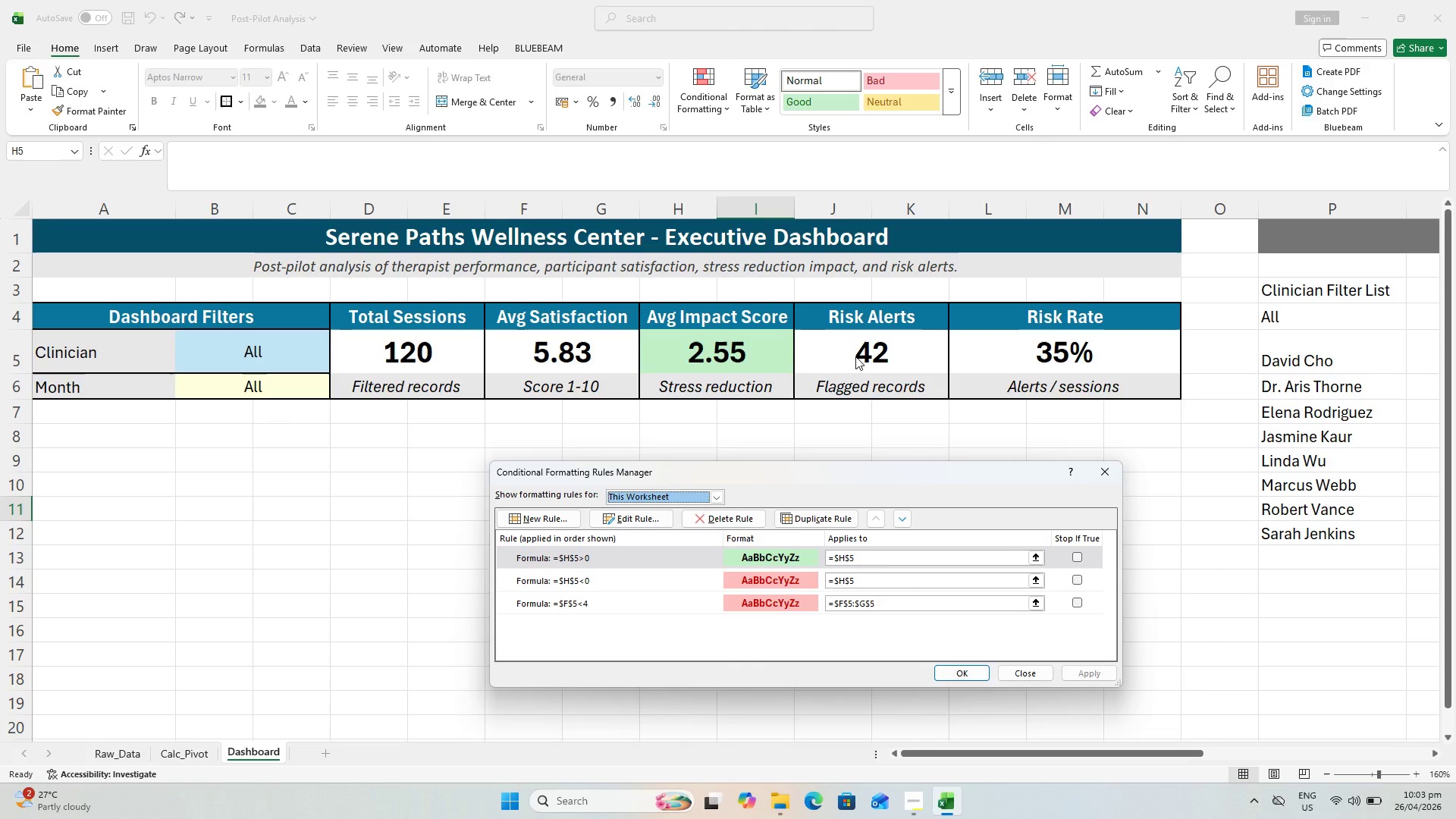 
left_click([855, 356])
 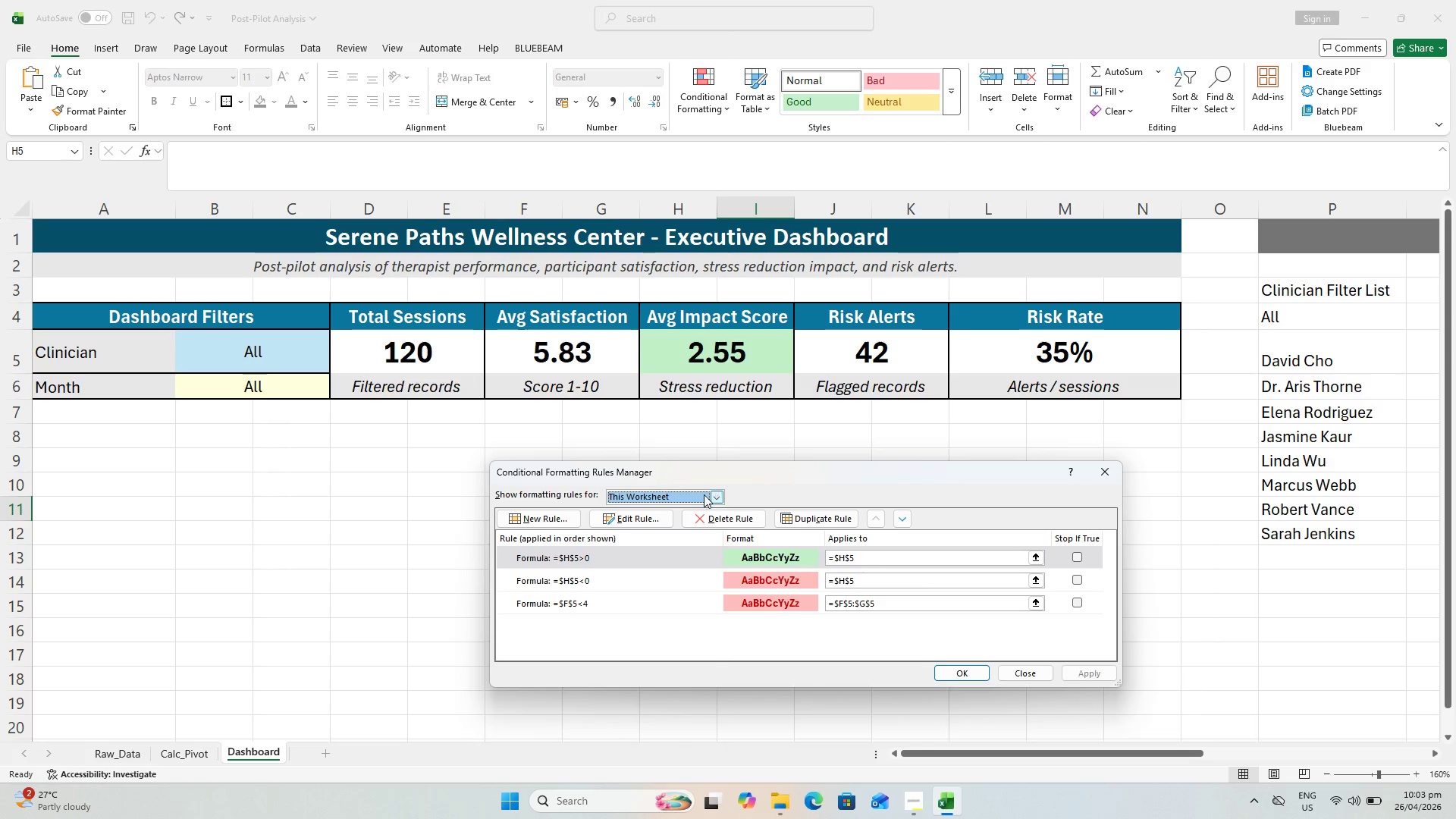 
left_click([551, 513])
 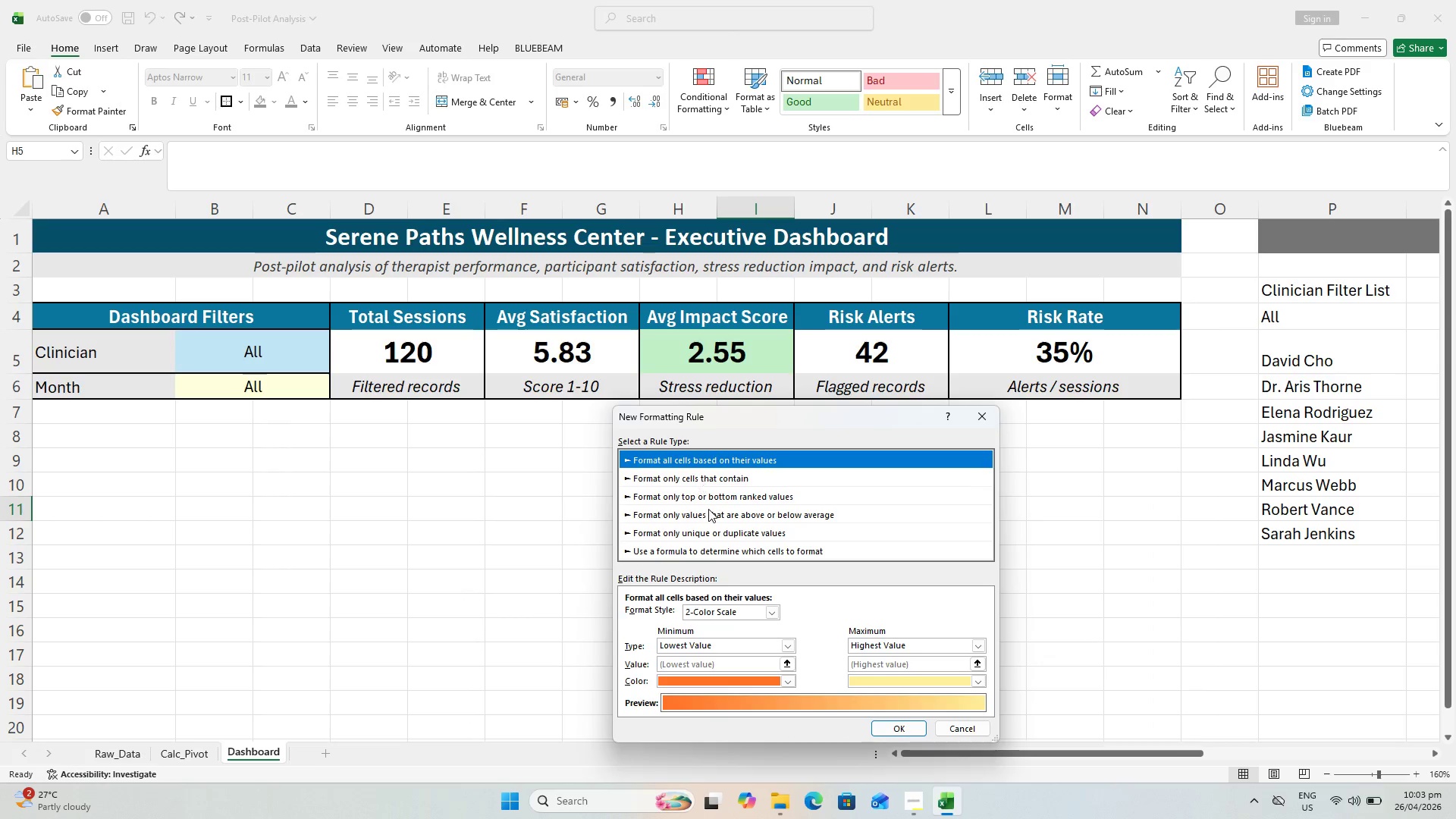 
left_click([706, 550])
 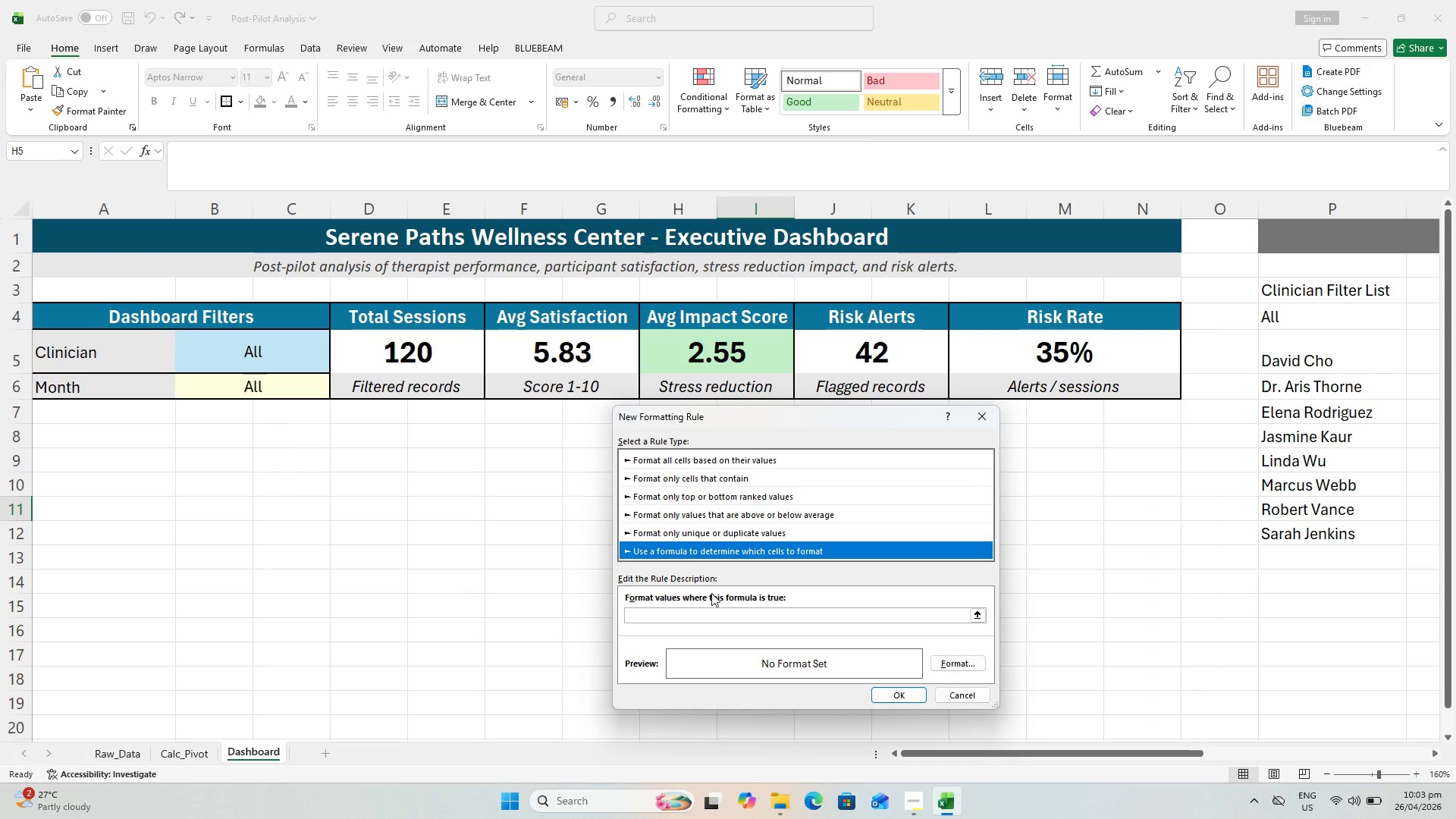 
left_click([712, 615])
 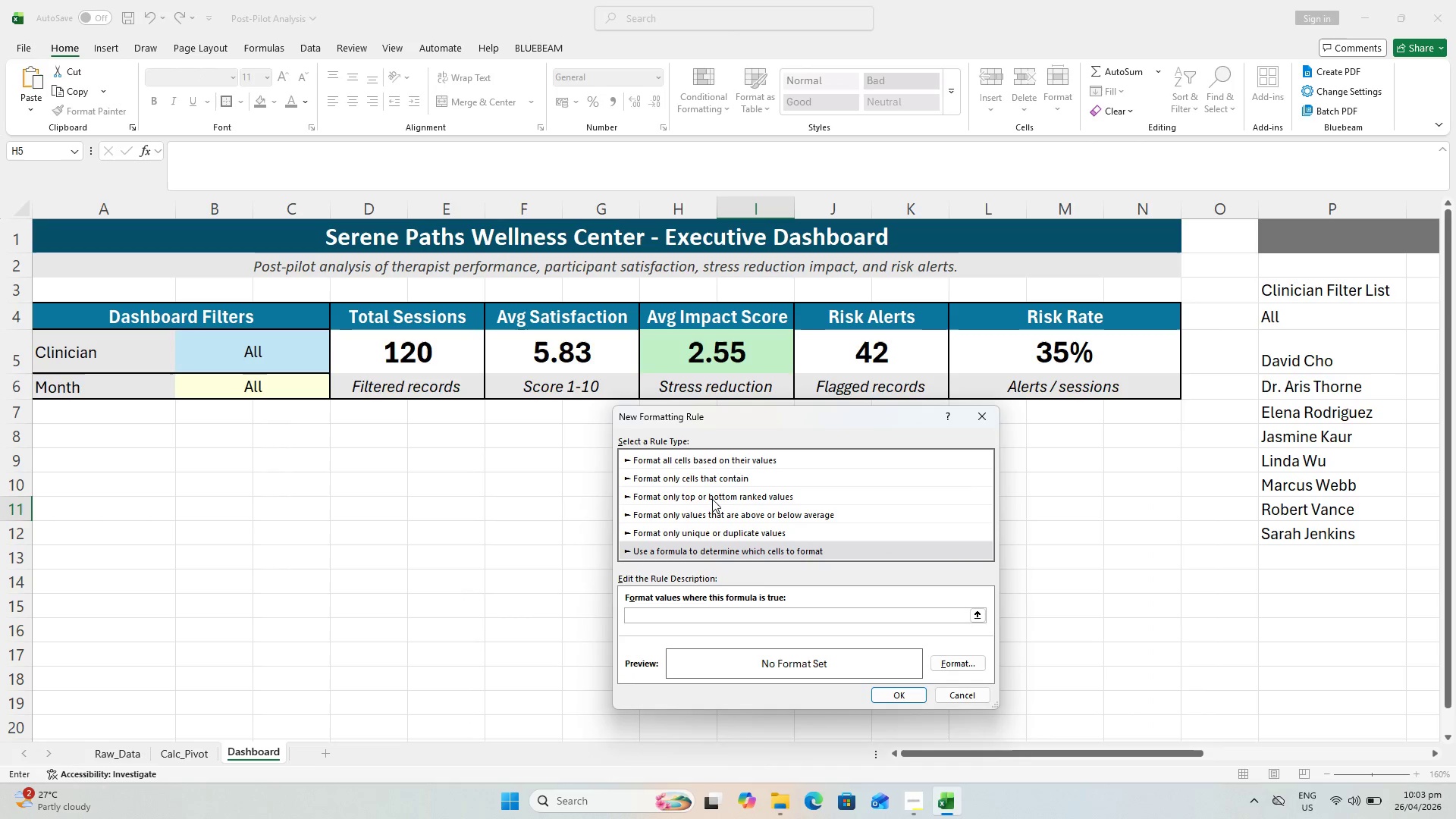 
left_click([839, 361])
 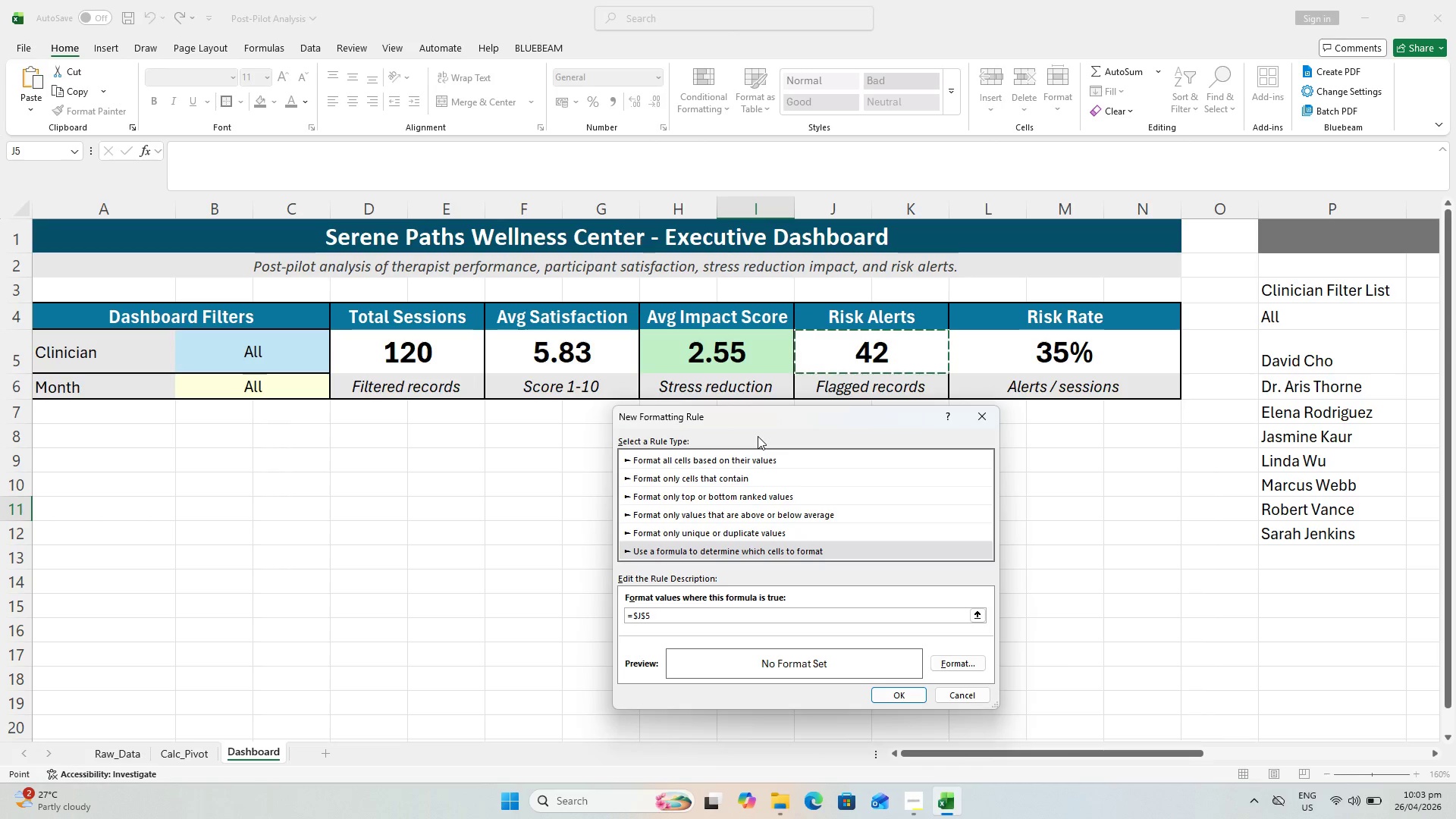 
key(Shift+ShiftLeft)
 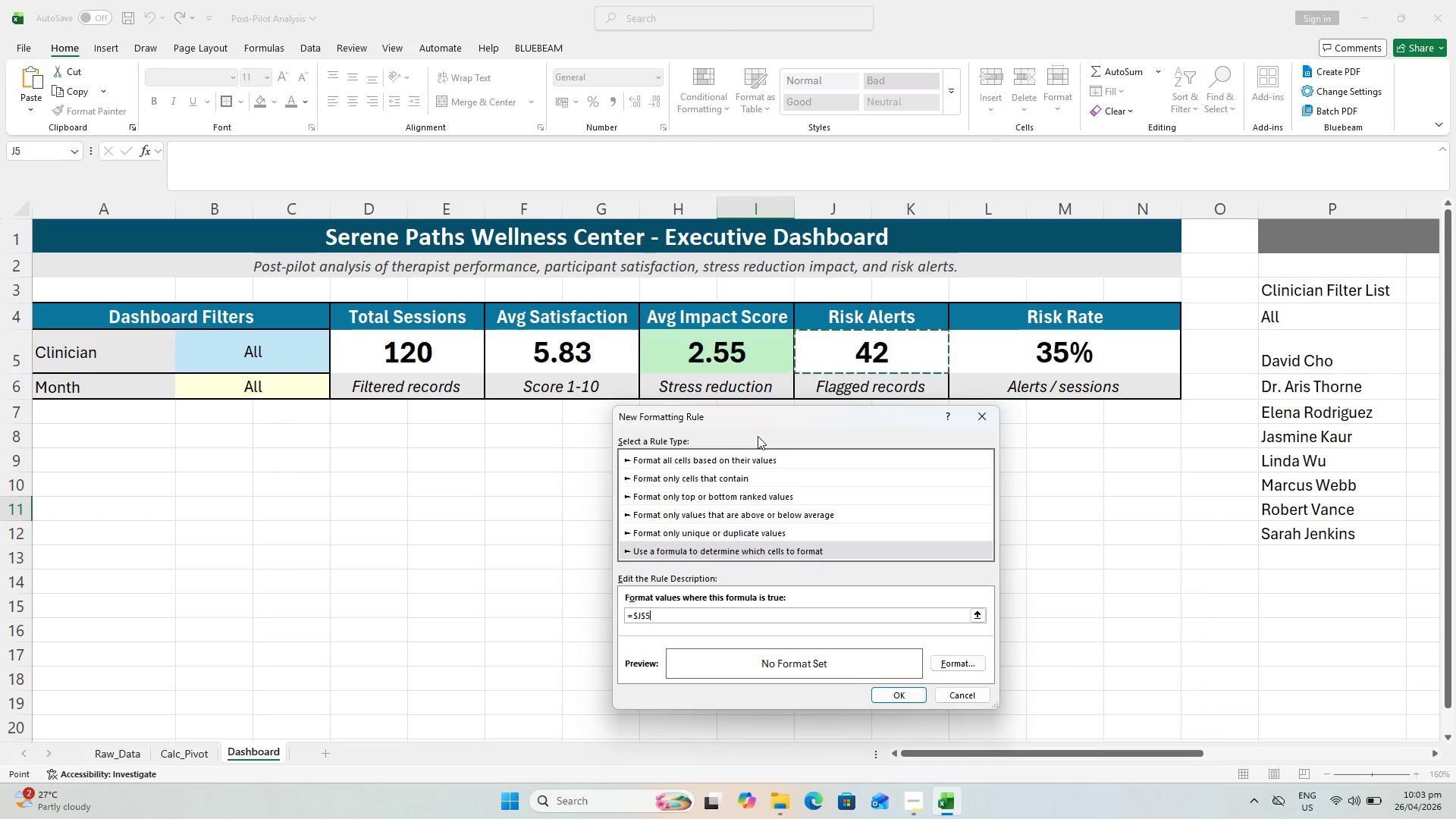 
key(Shift+Period)
 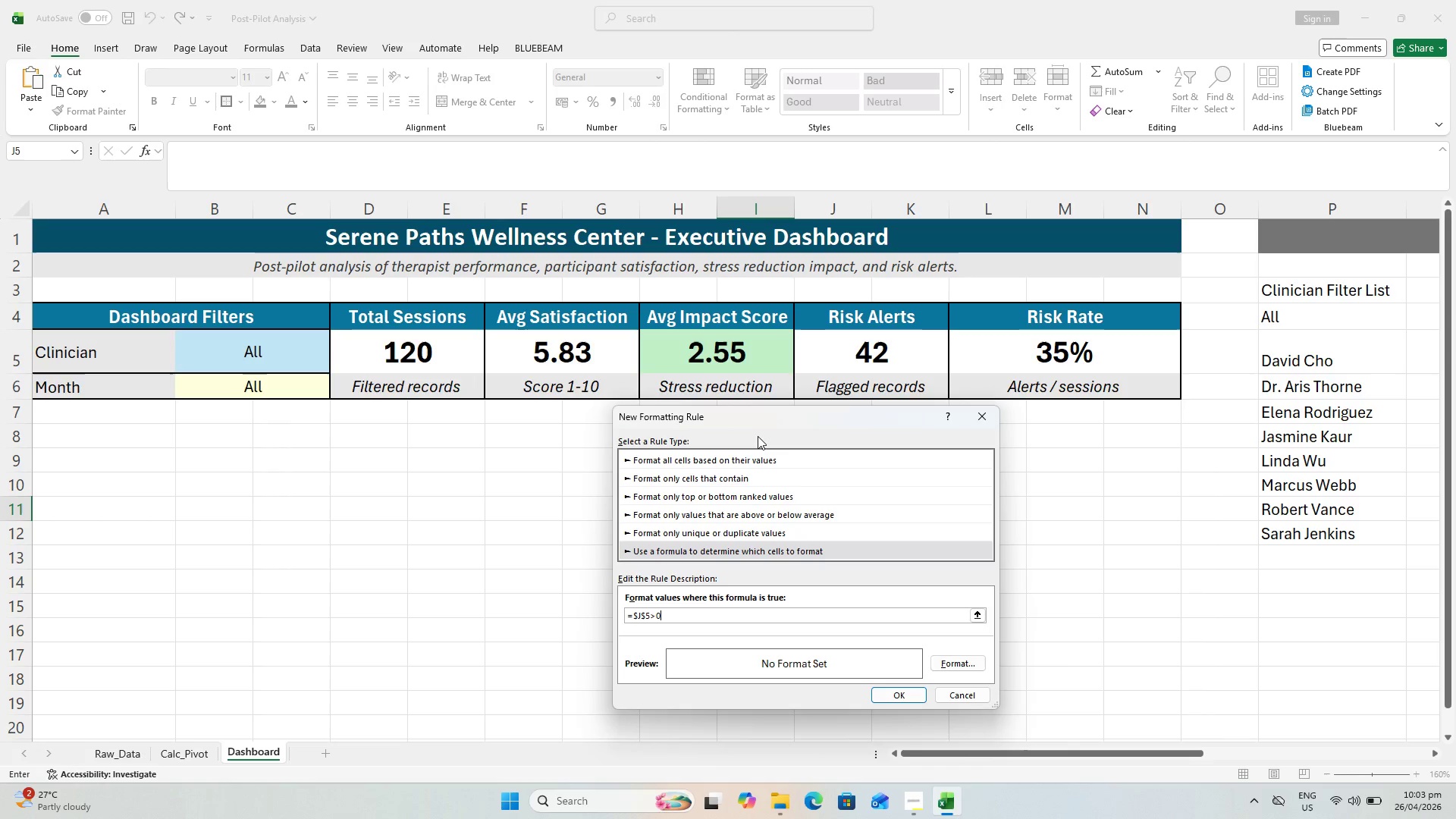 
key(0)
 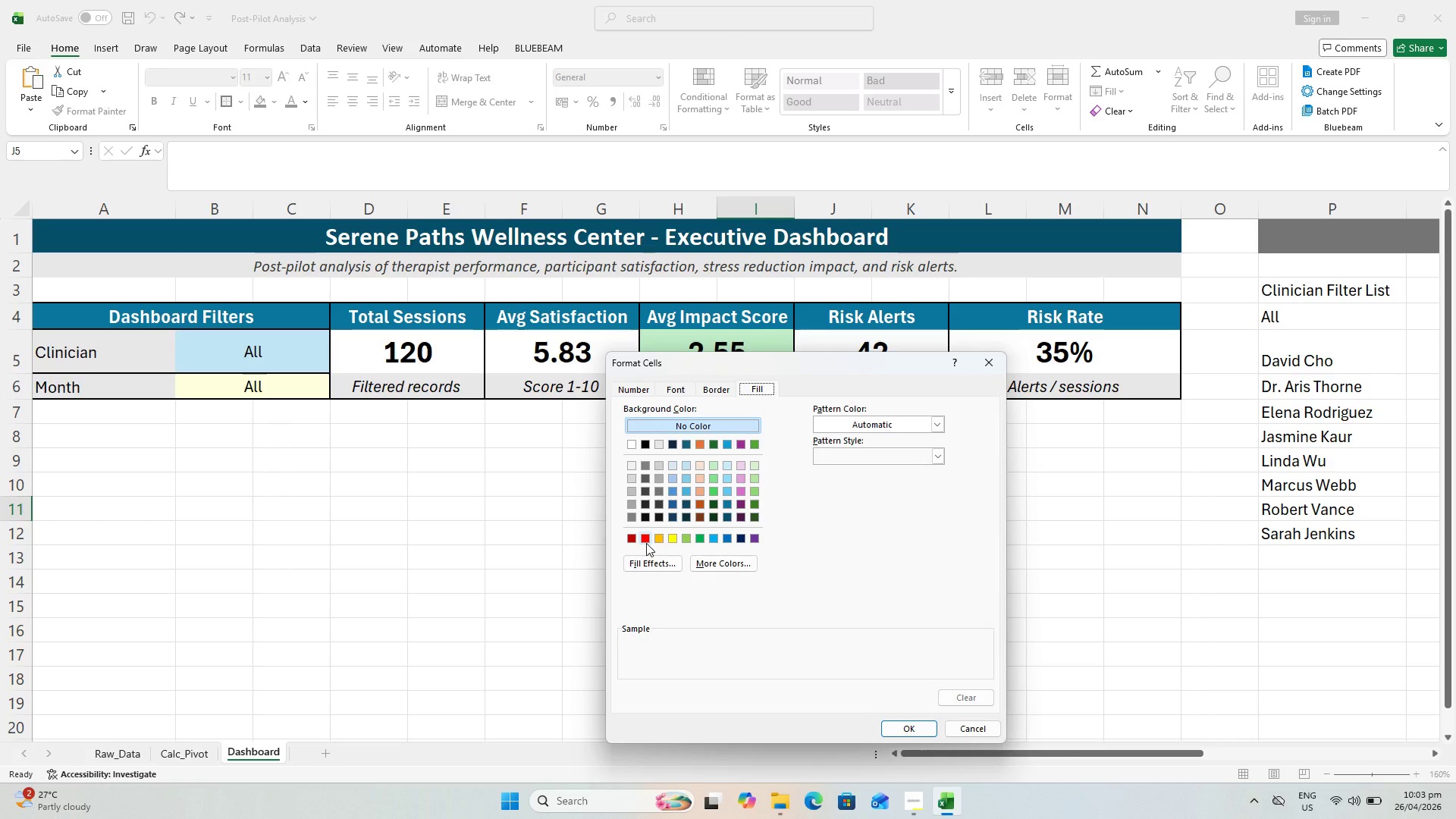 
wait(6.66)
 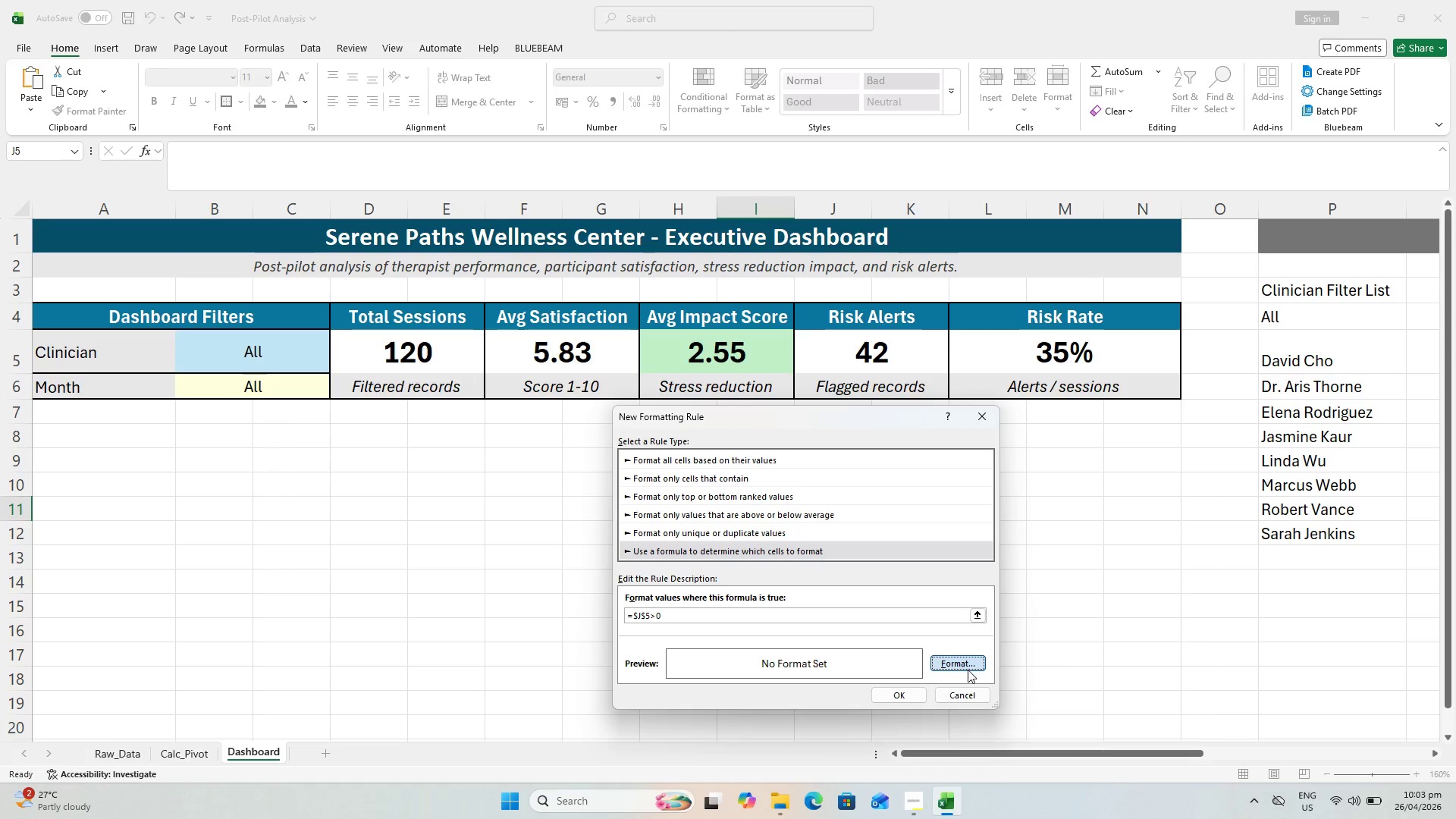 
left_click_drag(start_coordinate=[734, 557], to_coordinate=[729, 556])
 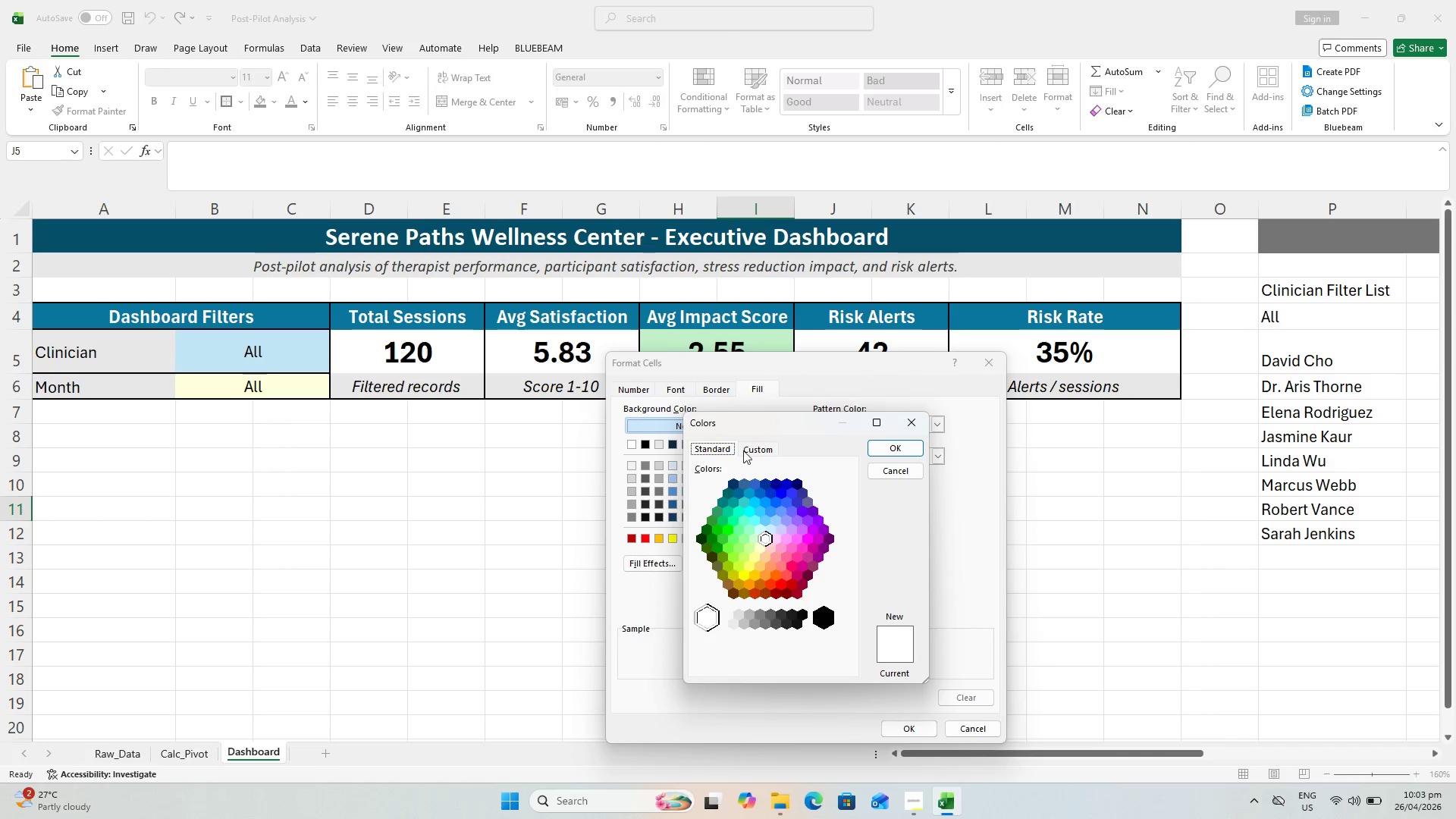 
left_click([765, 445])
 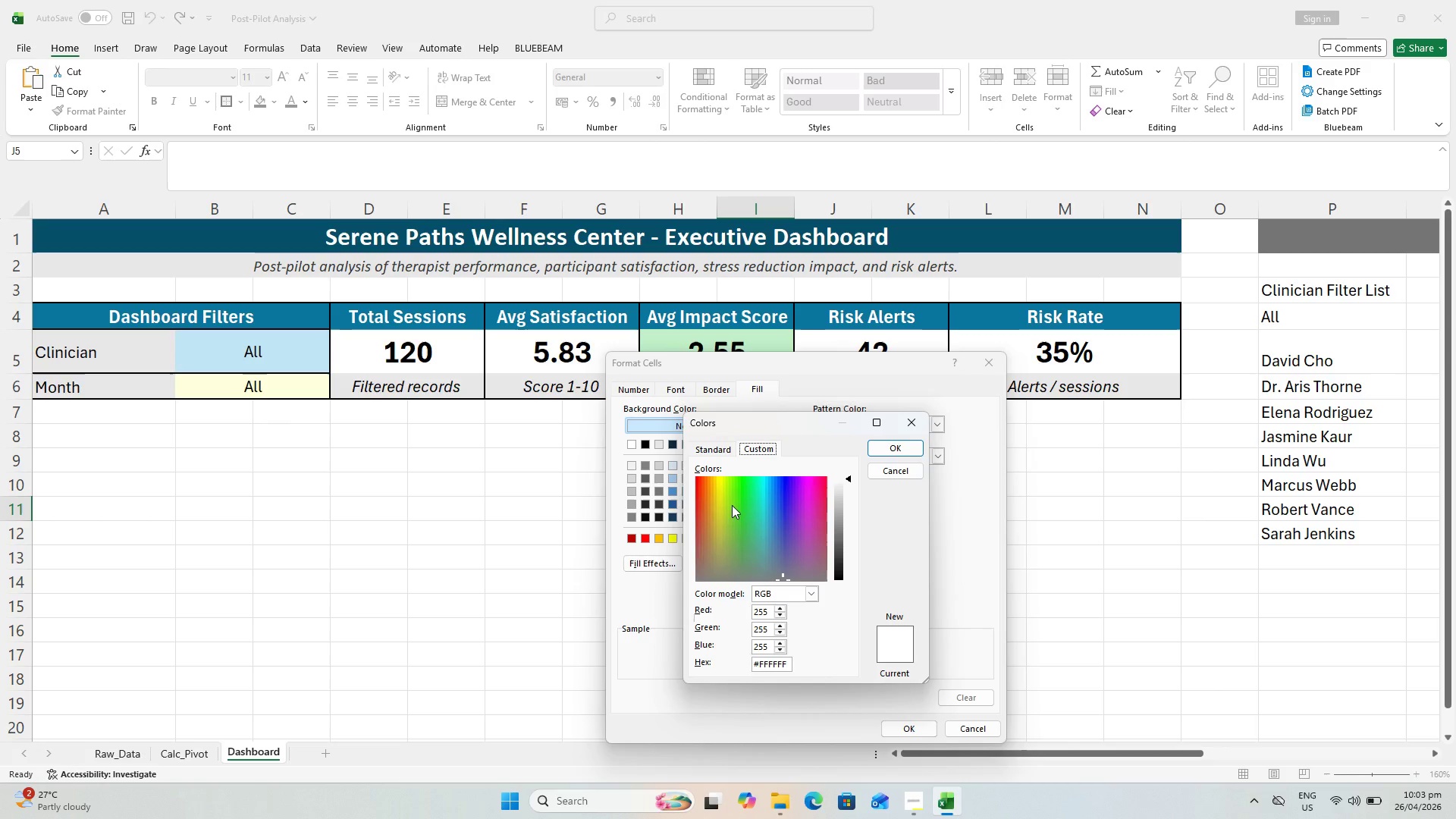 
left_click_drag(start_coordinate=[711, 502], to_coordinate=[654, 465])
 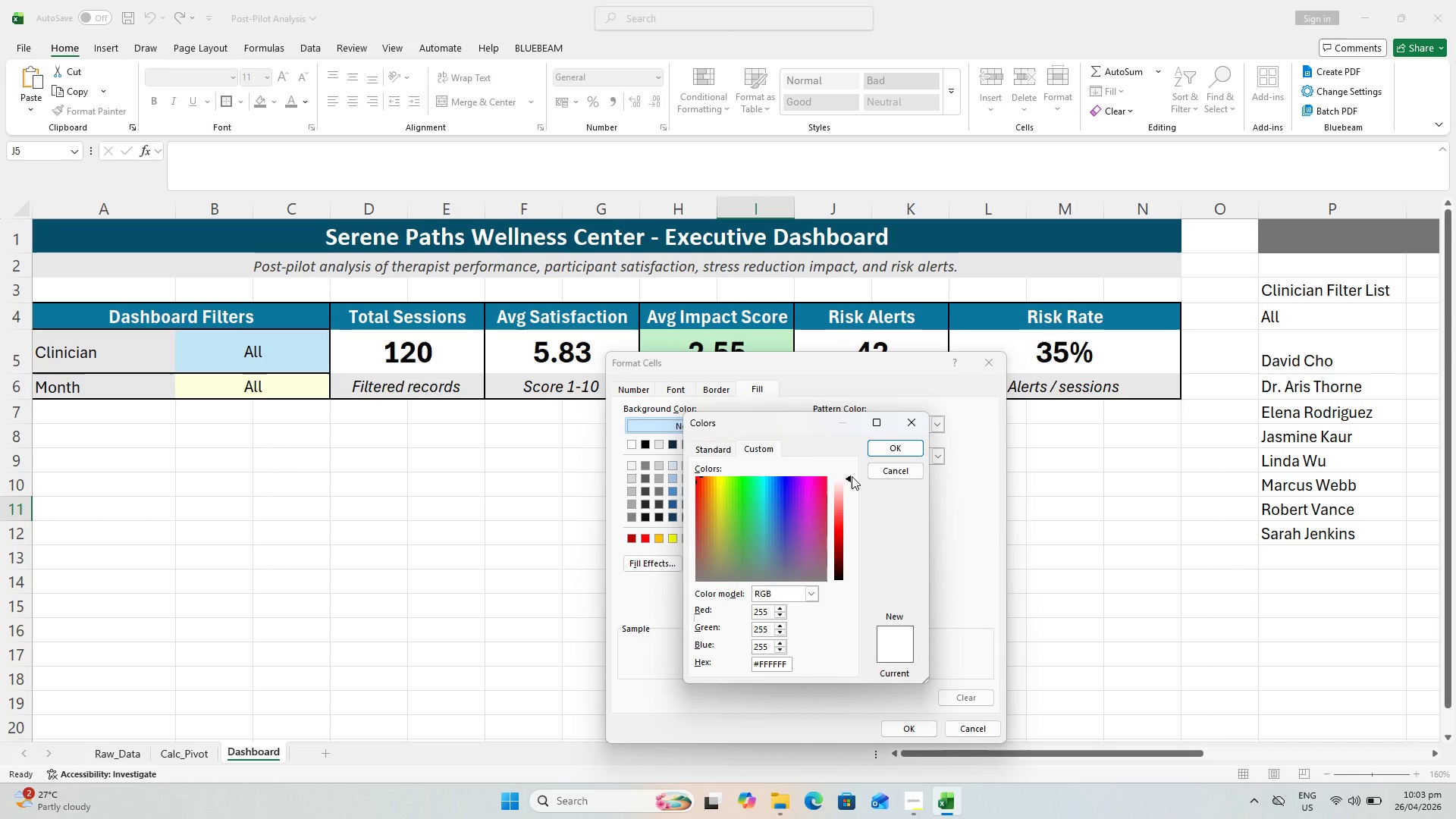 
left_click_drag(start_coordinate=[851, 476], to_coordinate=[848, 481])
 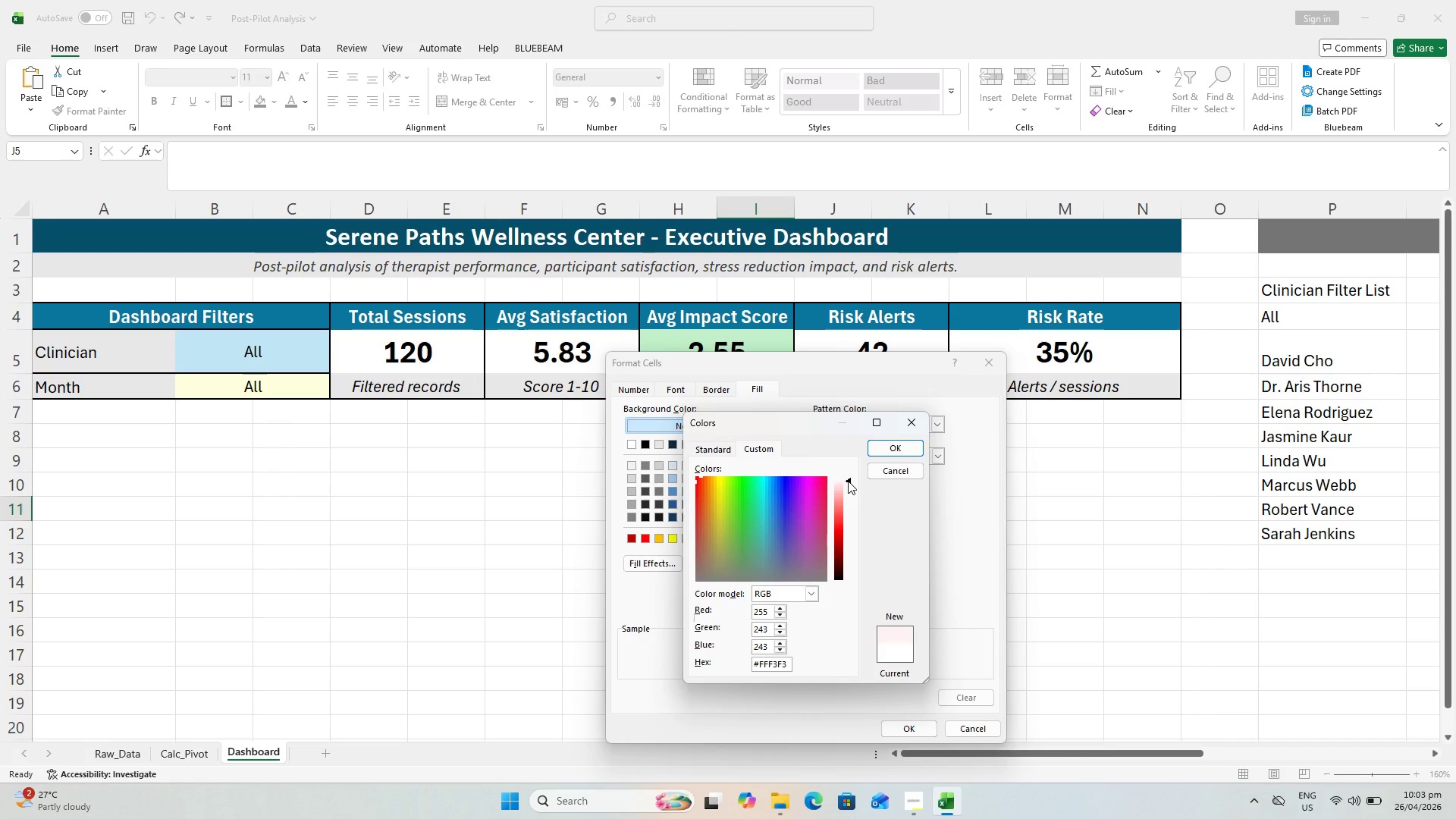 
left_click_drag(start_coordinate=[848, 481], to_coordinate=[852, 489])
 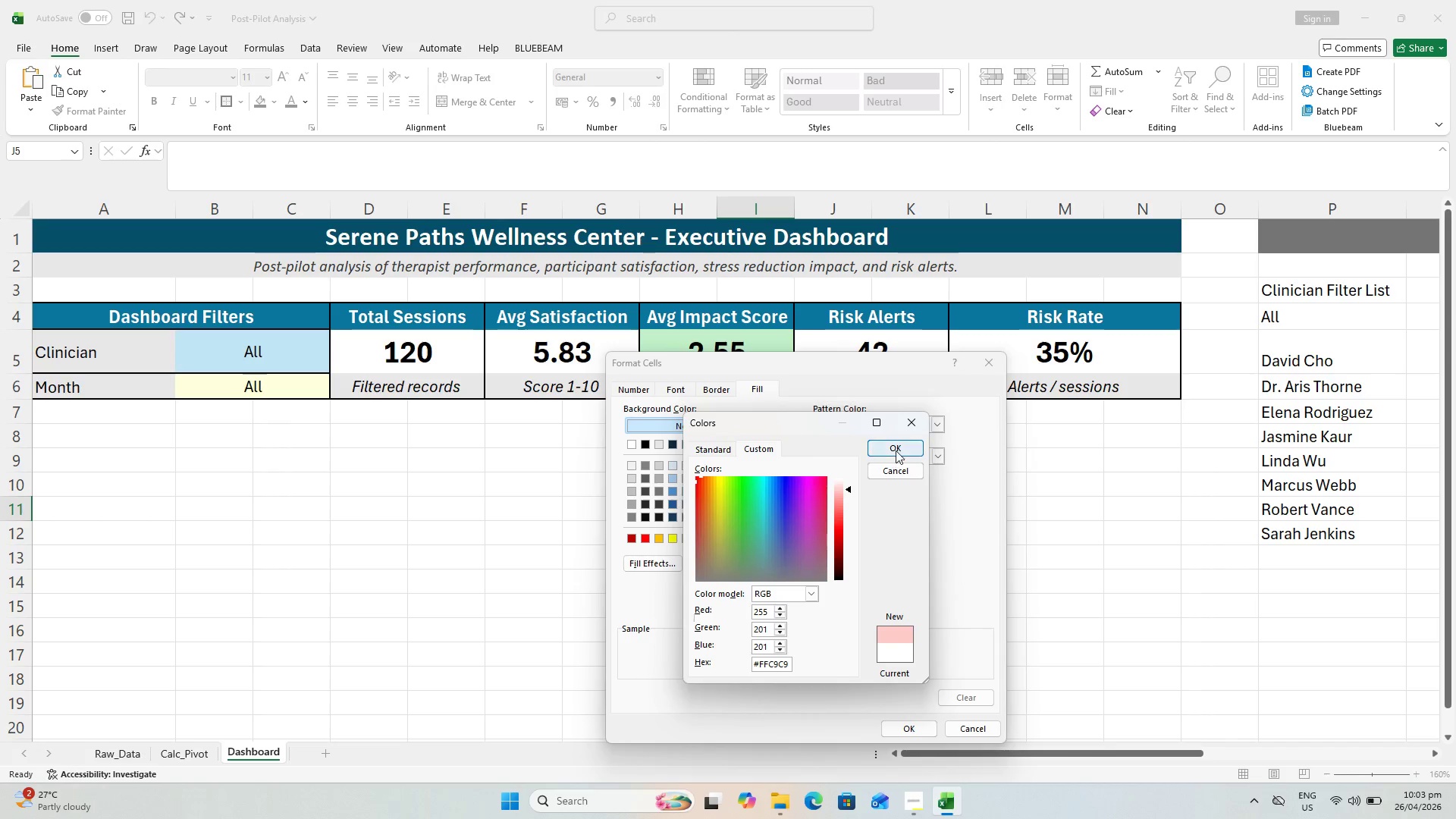 
left_click([896, 450])
 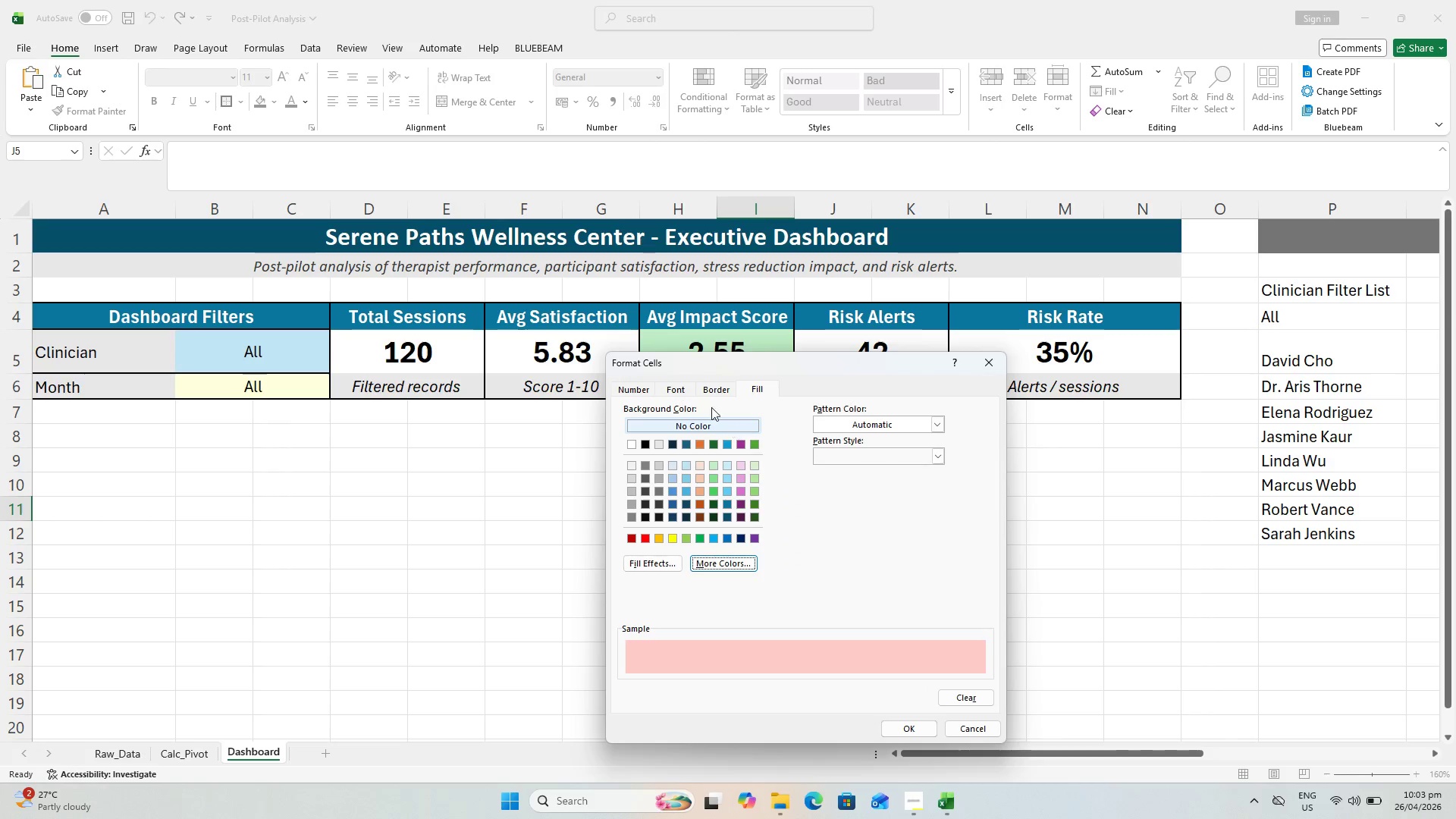 
left_click([693, 394])
 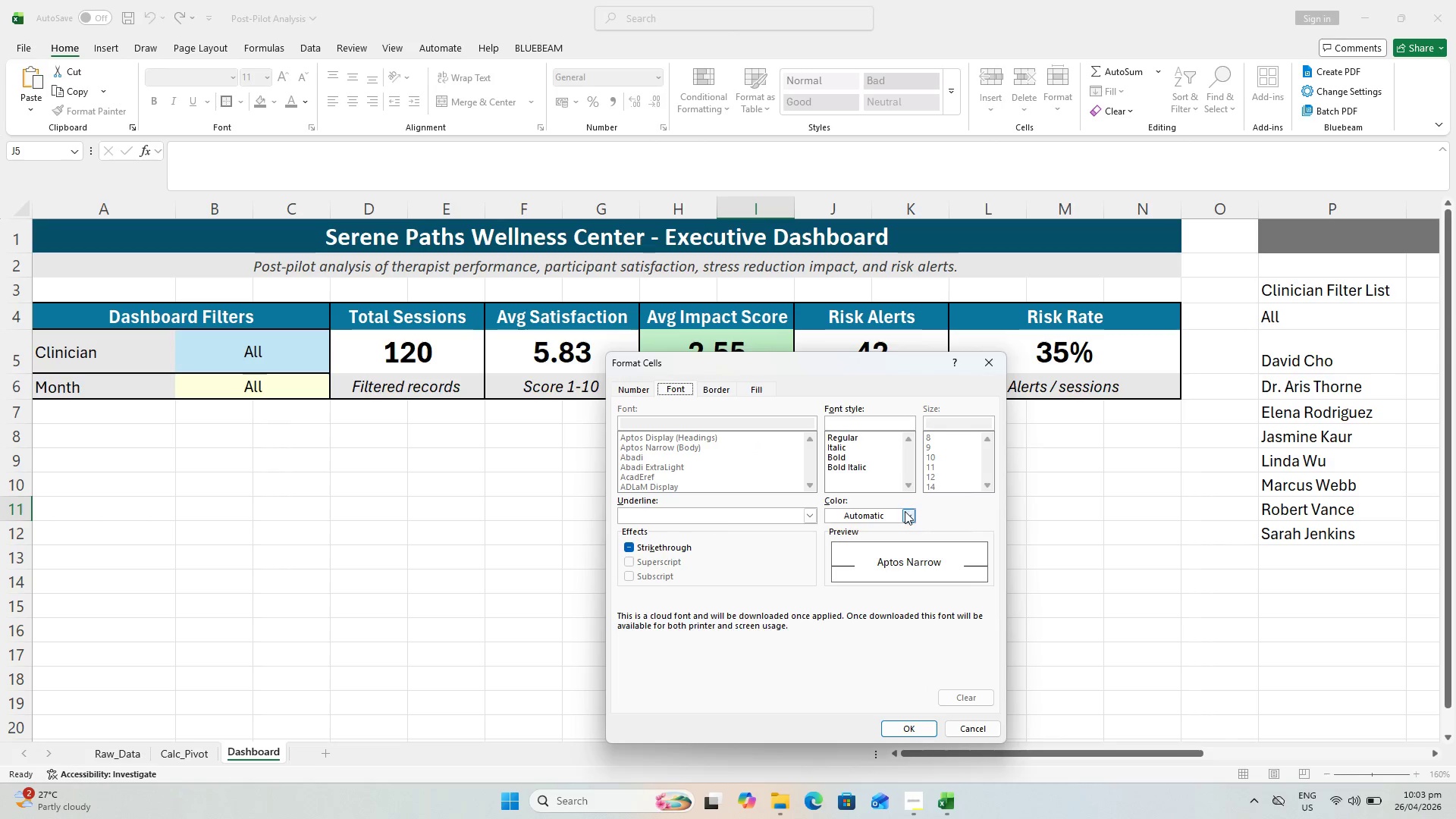 
left_click([855, 460])
 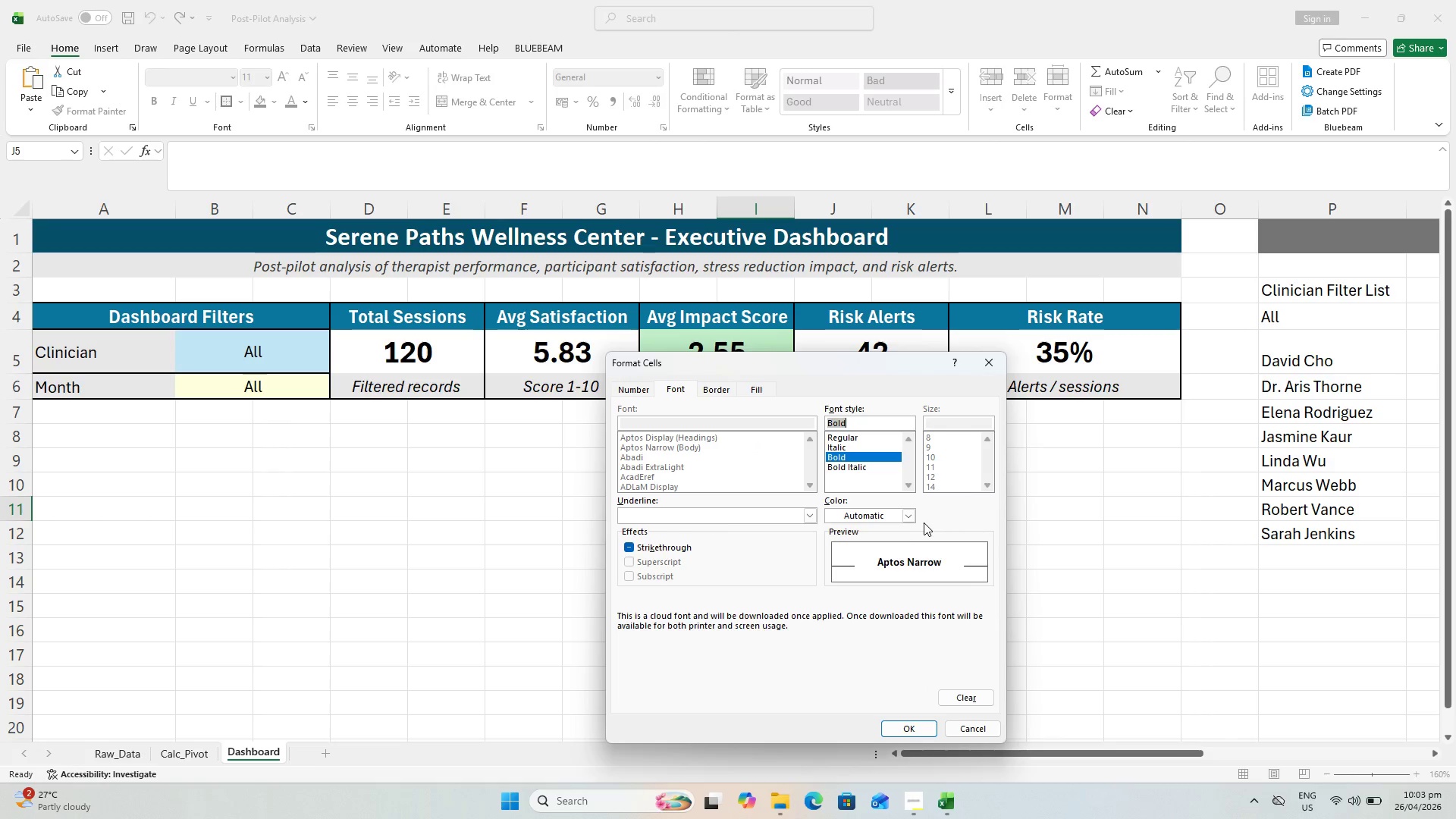 
left_click([911, 519])
 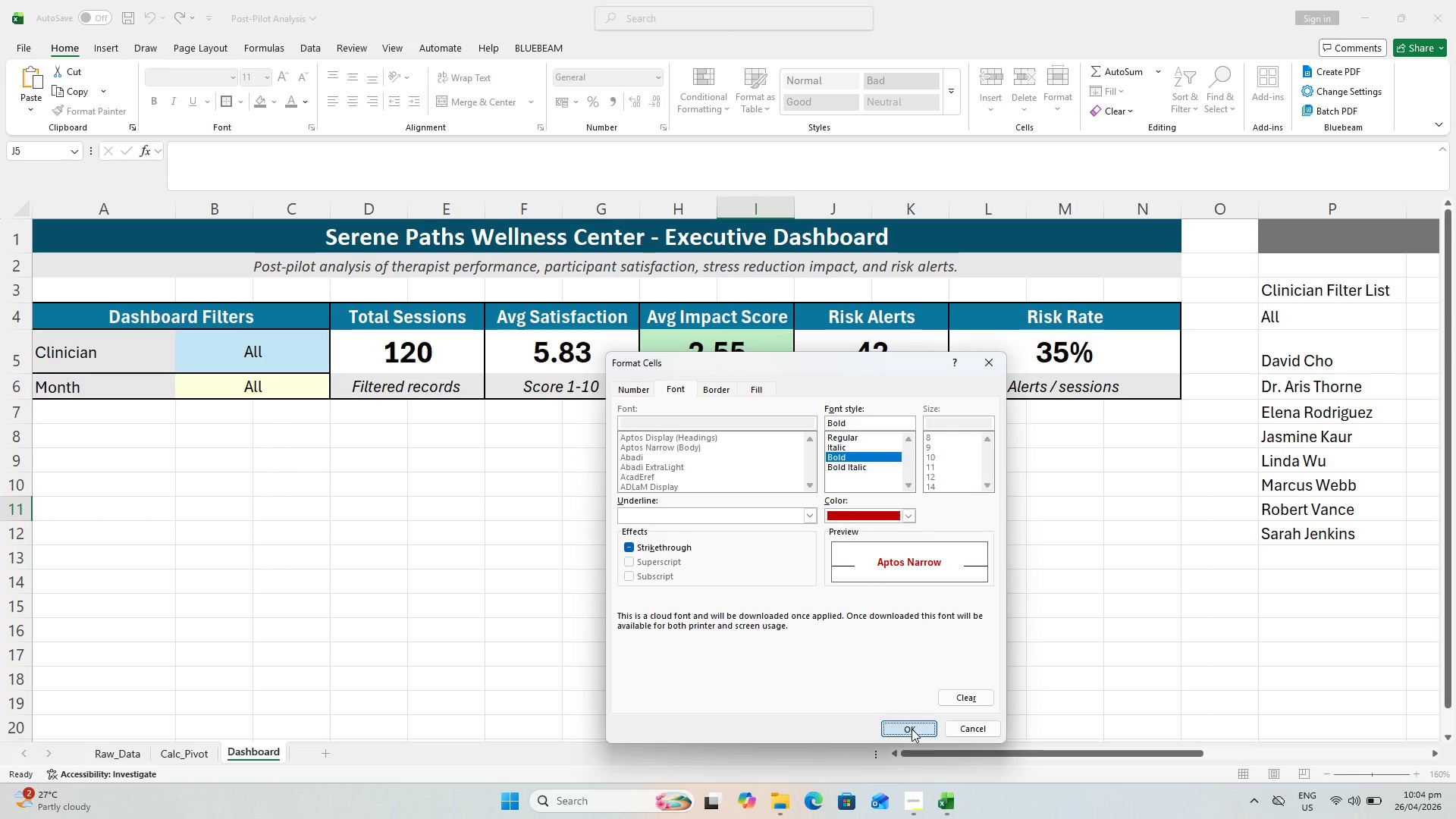 
left_click([913, 694])
 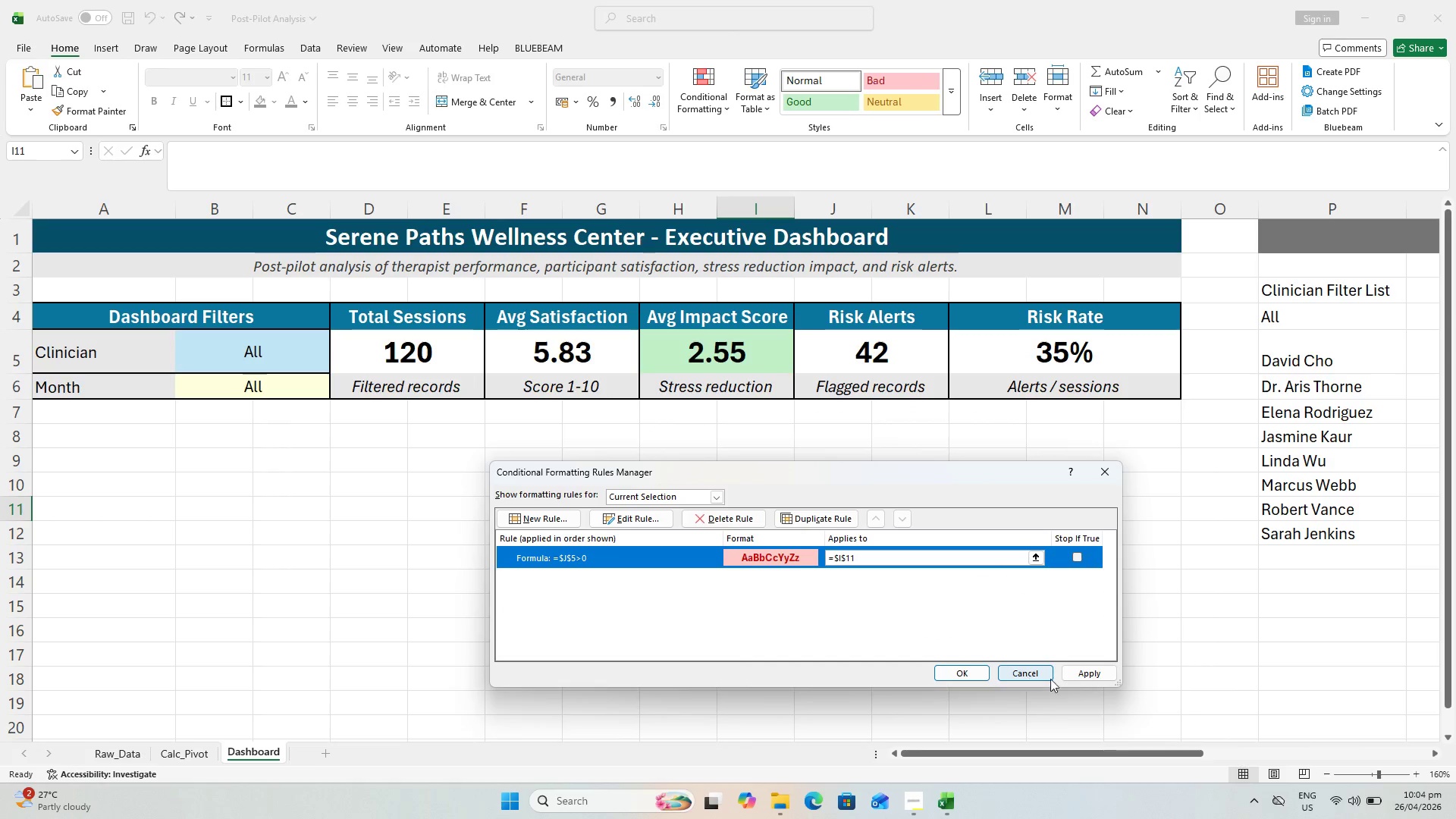 
left_click([1092, 674])
 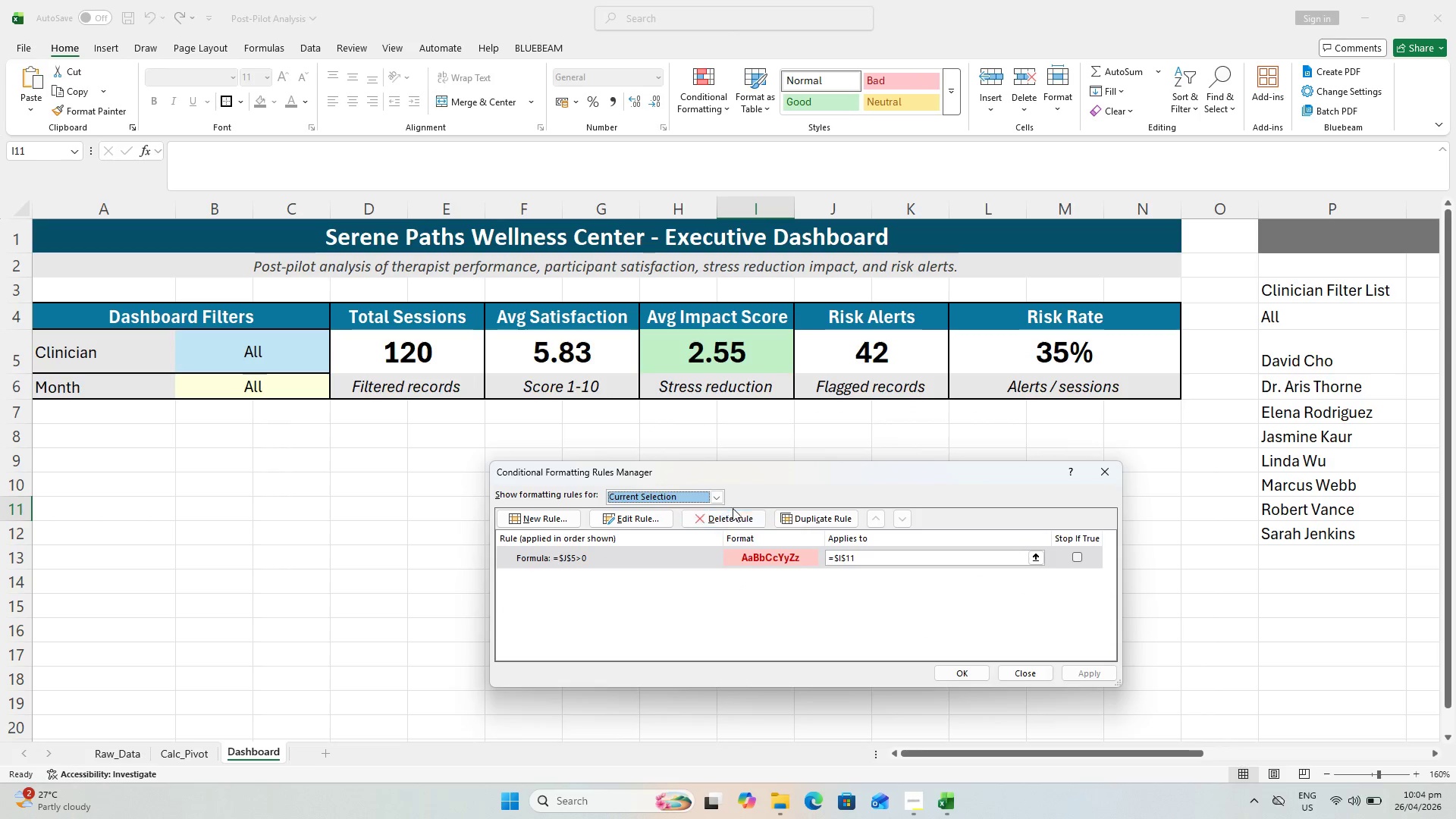 
left_click_drag(start_coordinate=[883, 559], to_coordinate=[743, 560])
 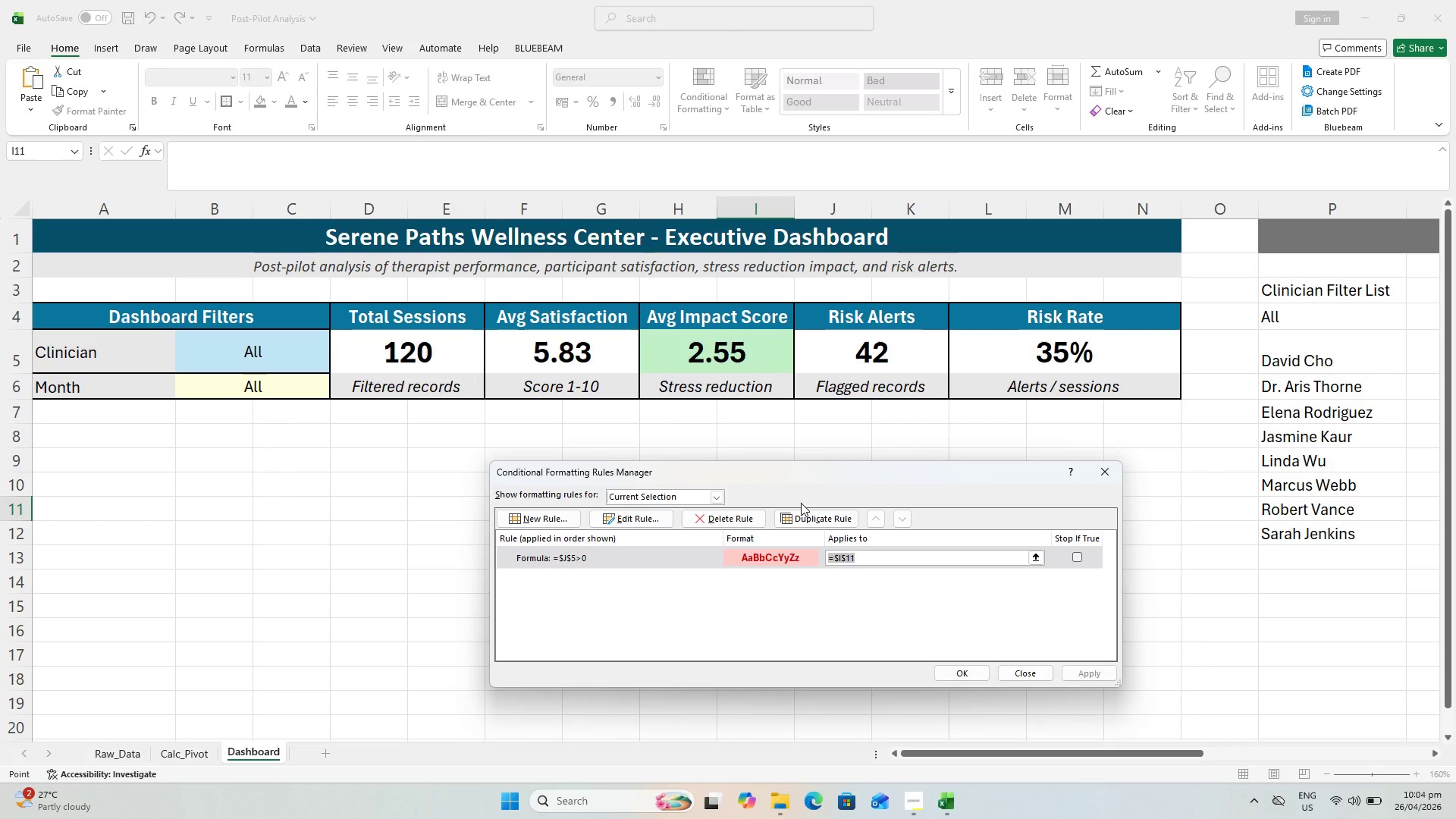 
key(Backspace)
 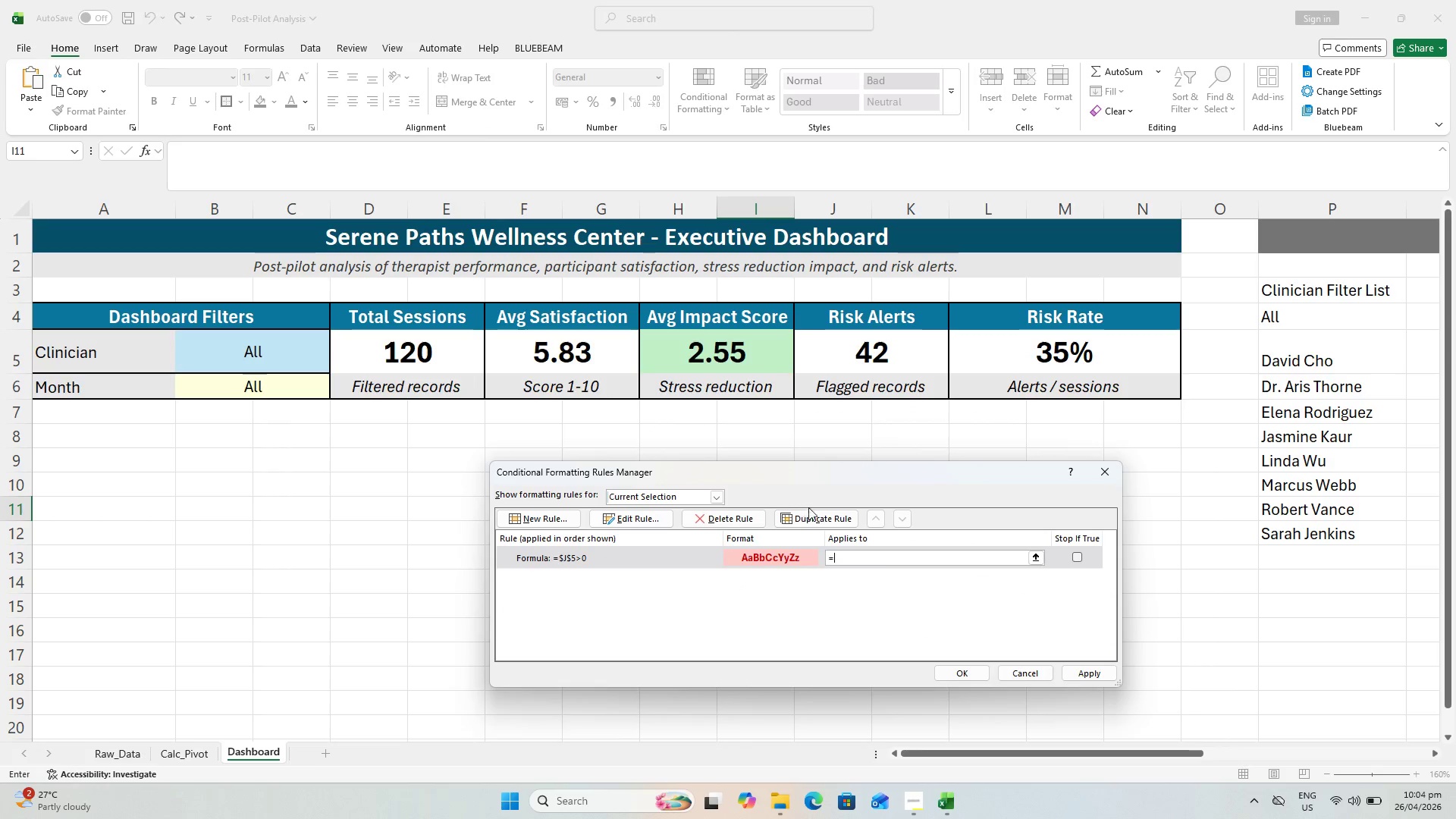 
key(Equal)
 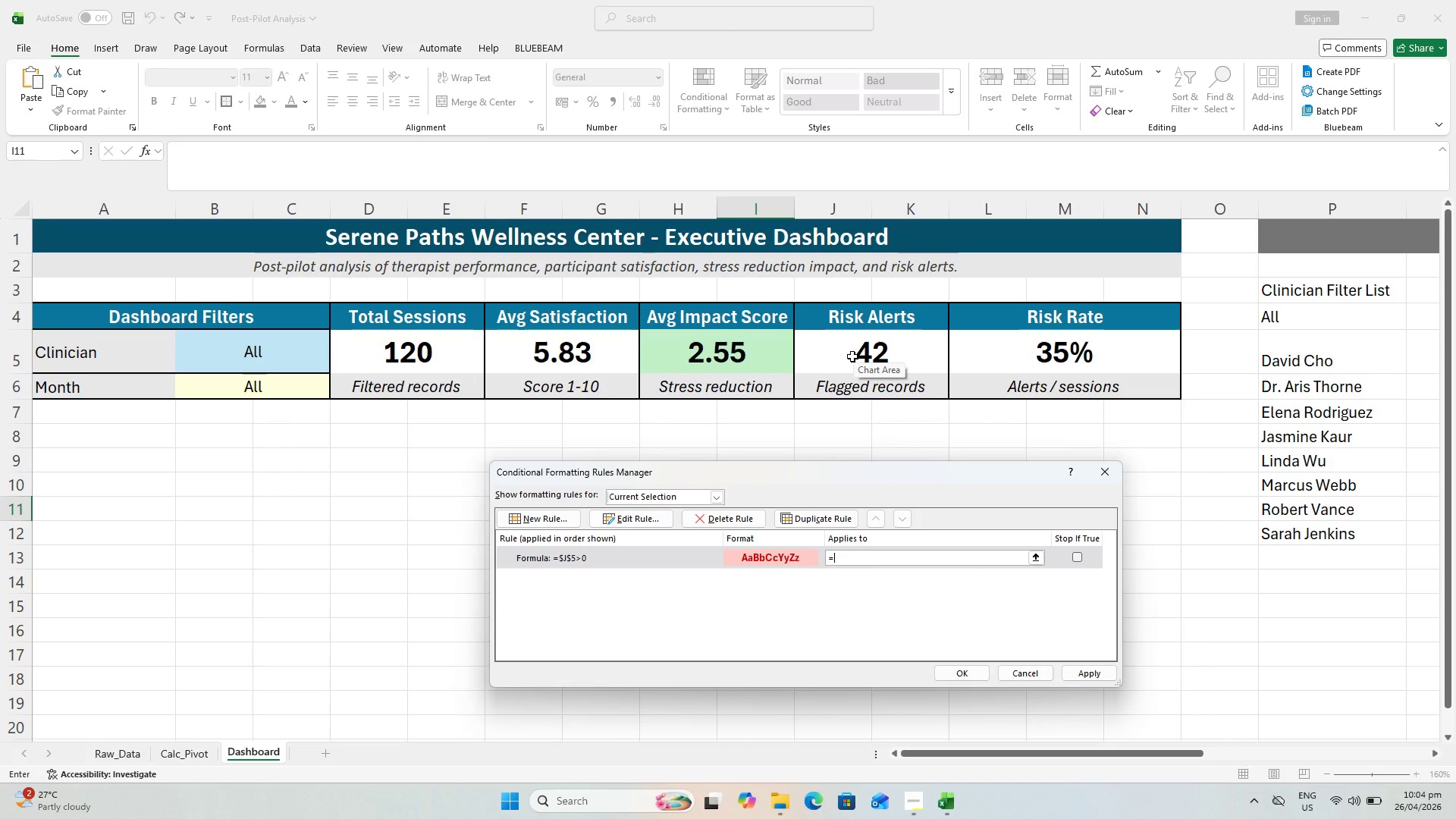 
left_click([852, 356])
 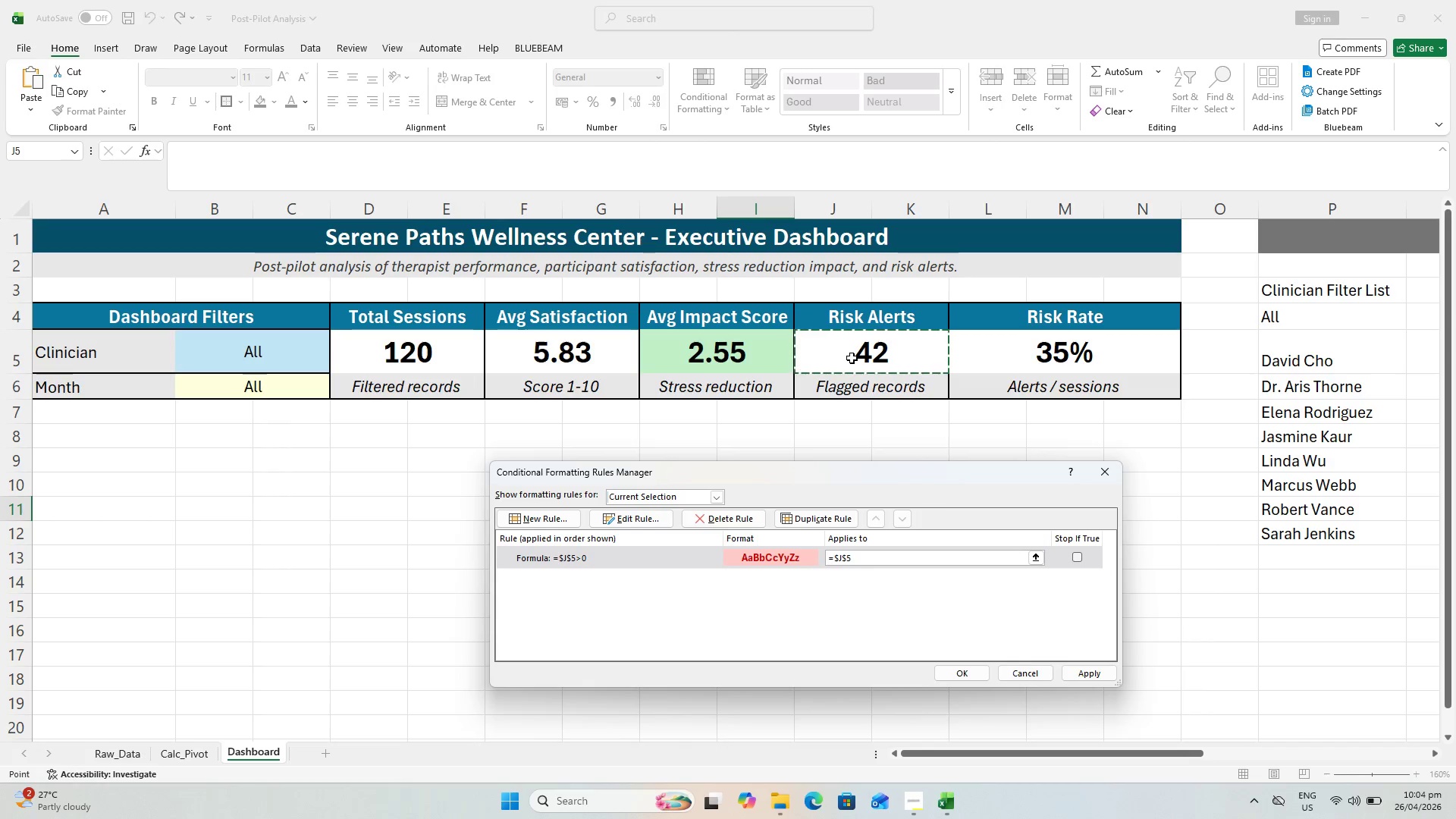 
key(Enter)
 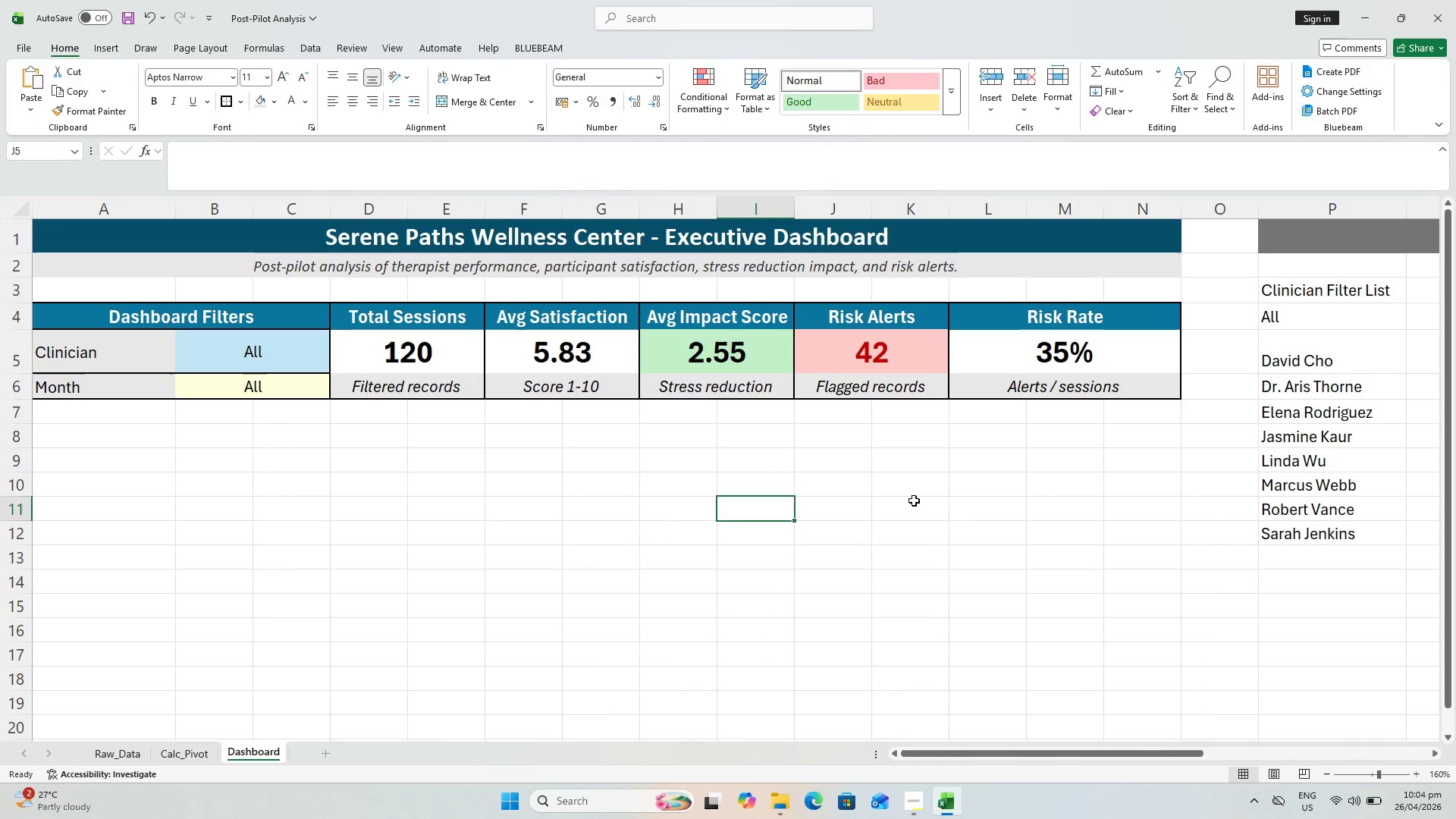 
left_click_drag(start_coordinate=[894, 620], to_coordinate=[899, 621])
 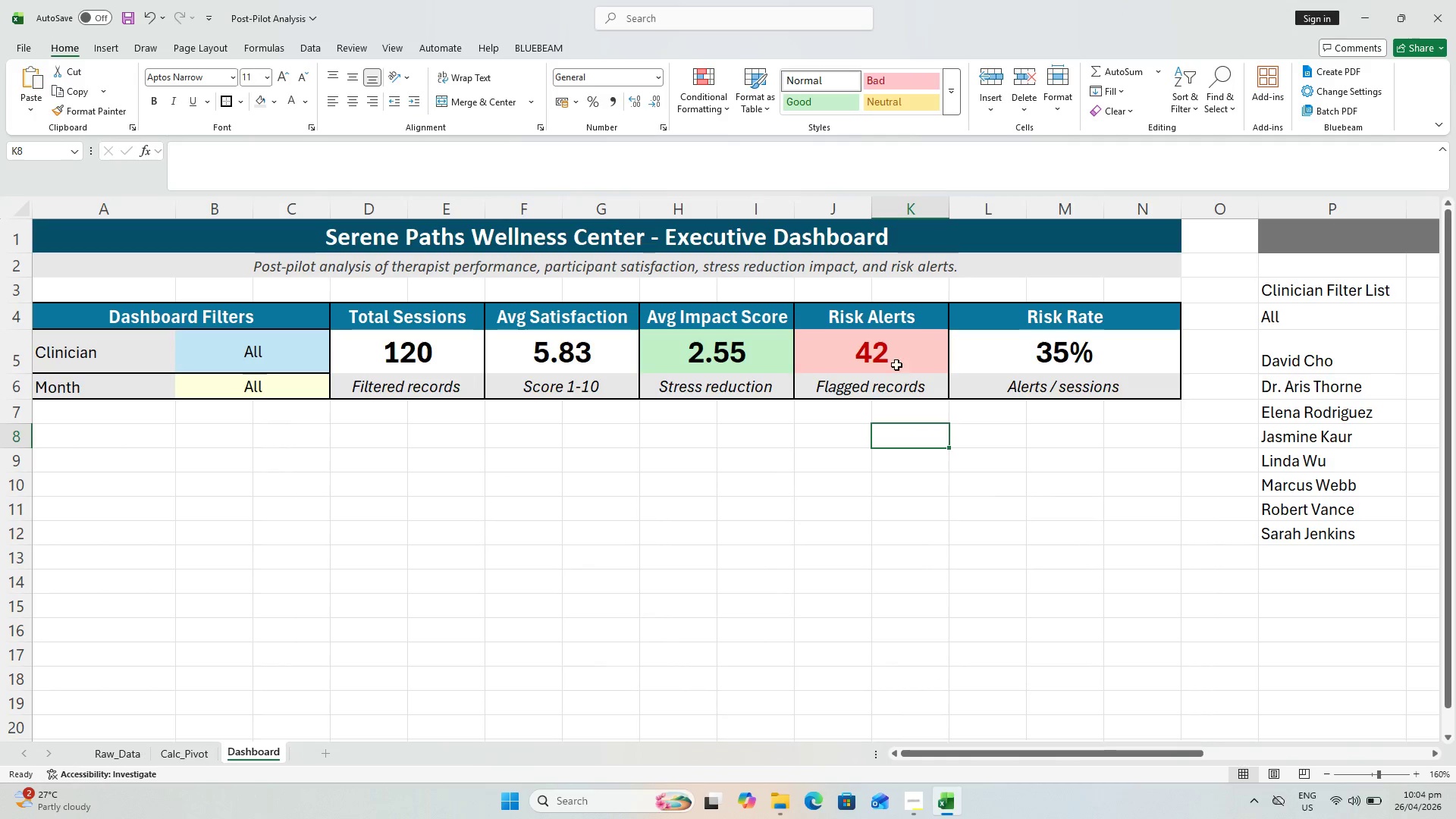 
left_click([886, 349])
 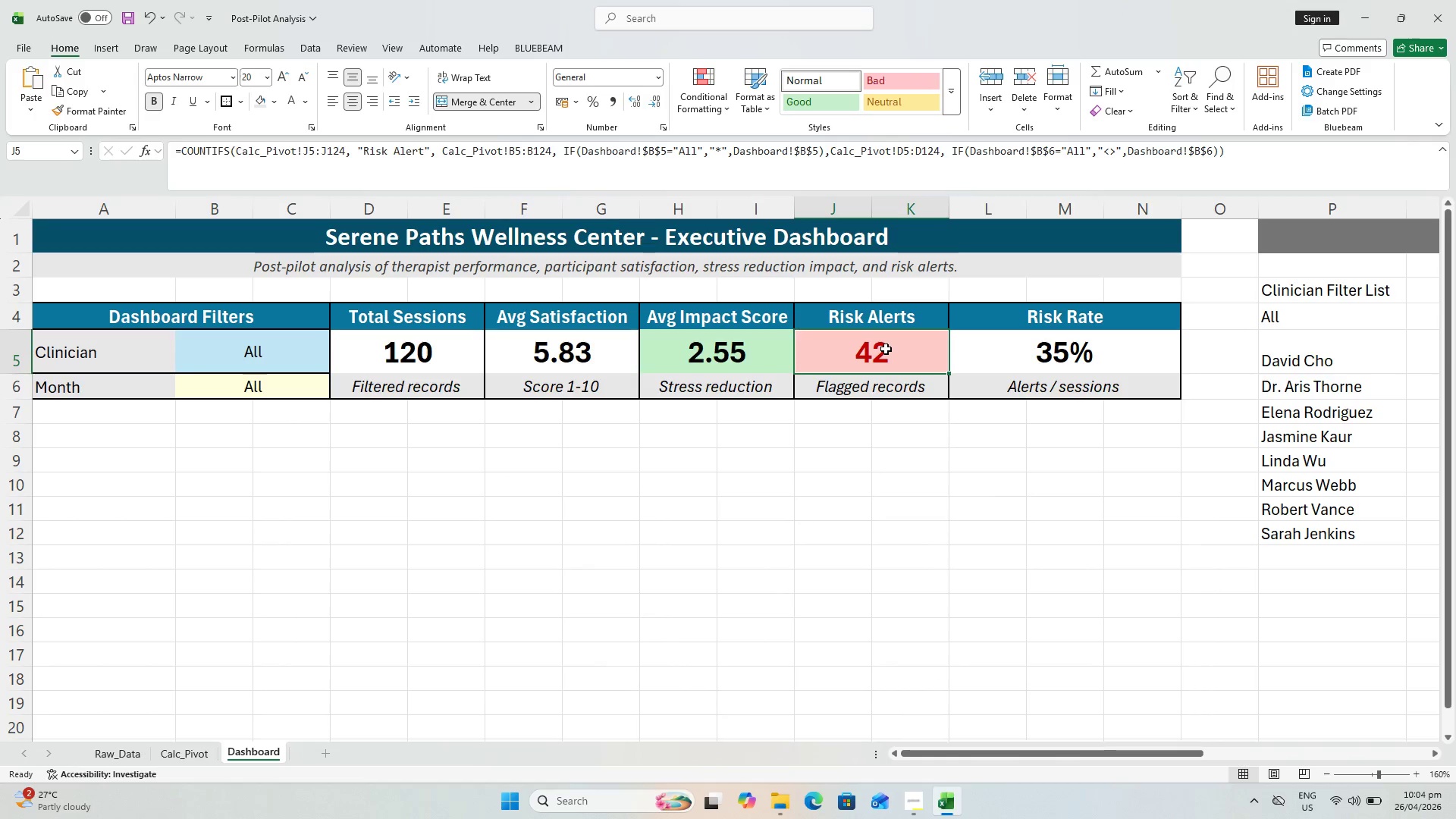 
key(Control+S)
 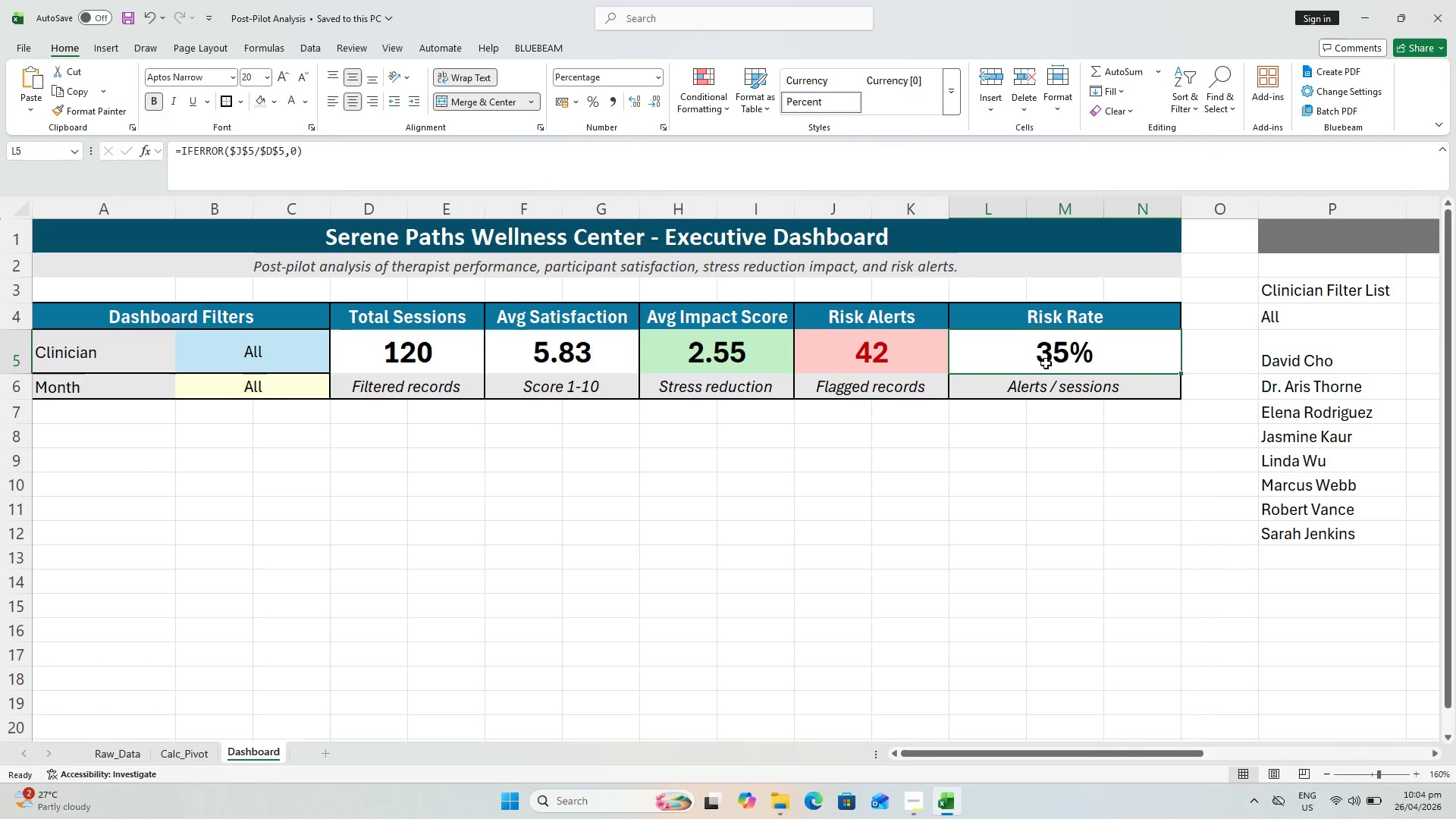 
wait(6.95)
 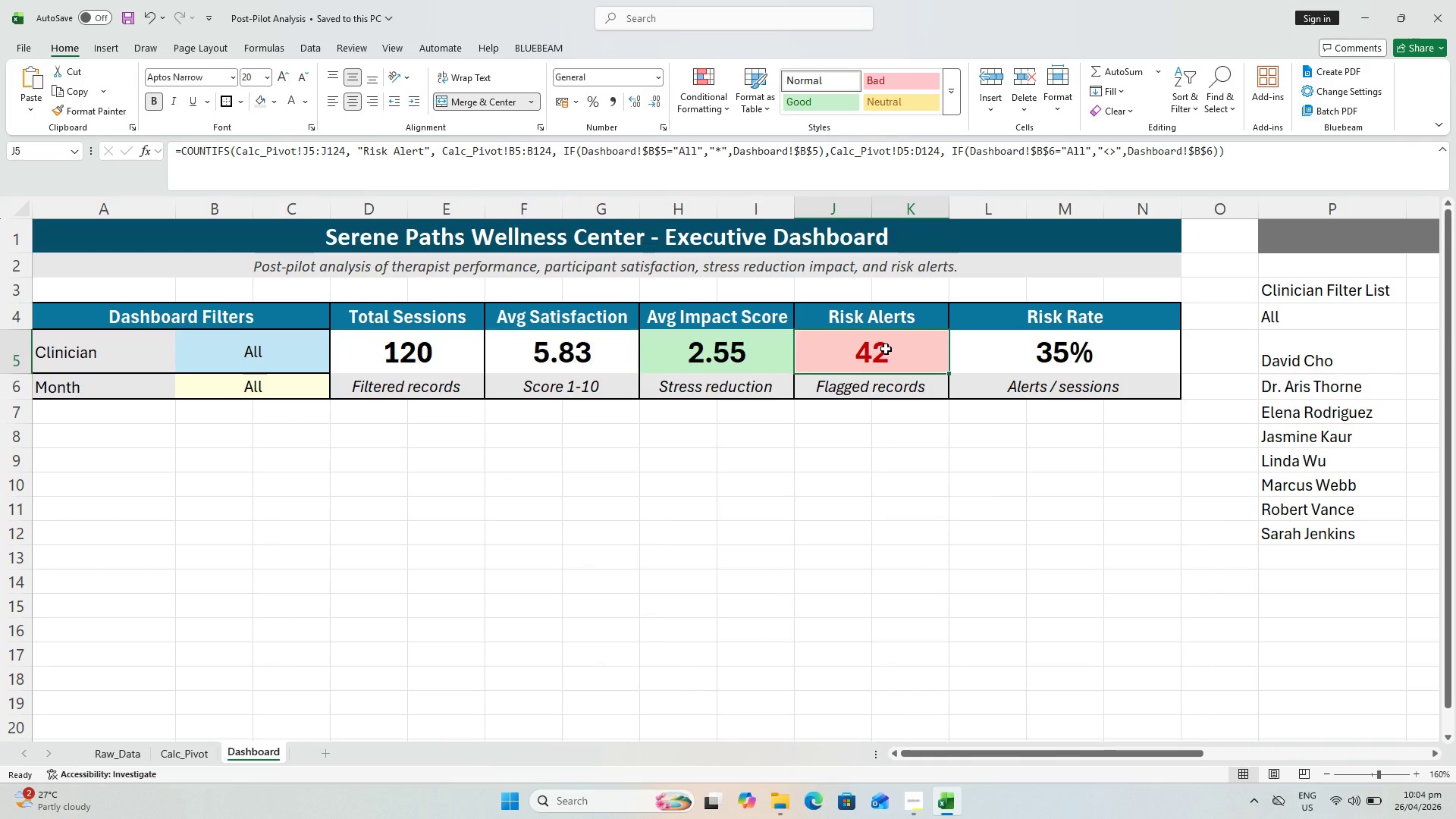 
left_click([746, 343])
 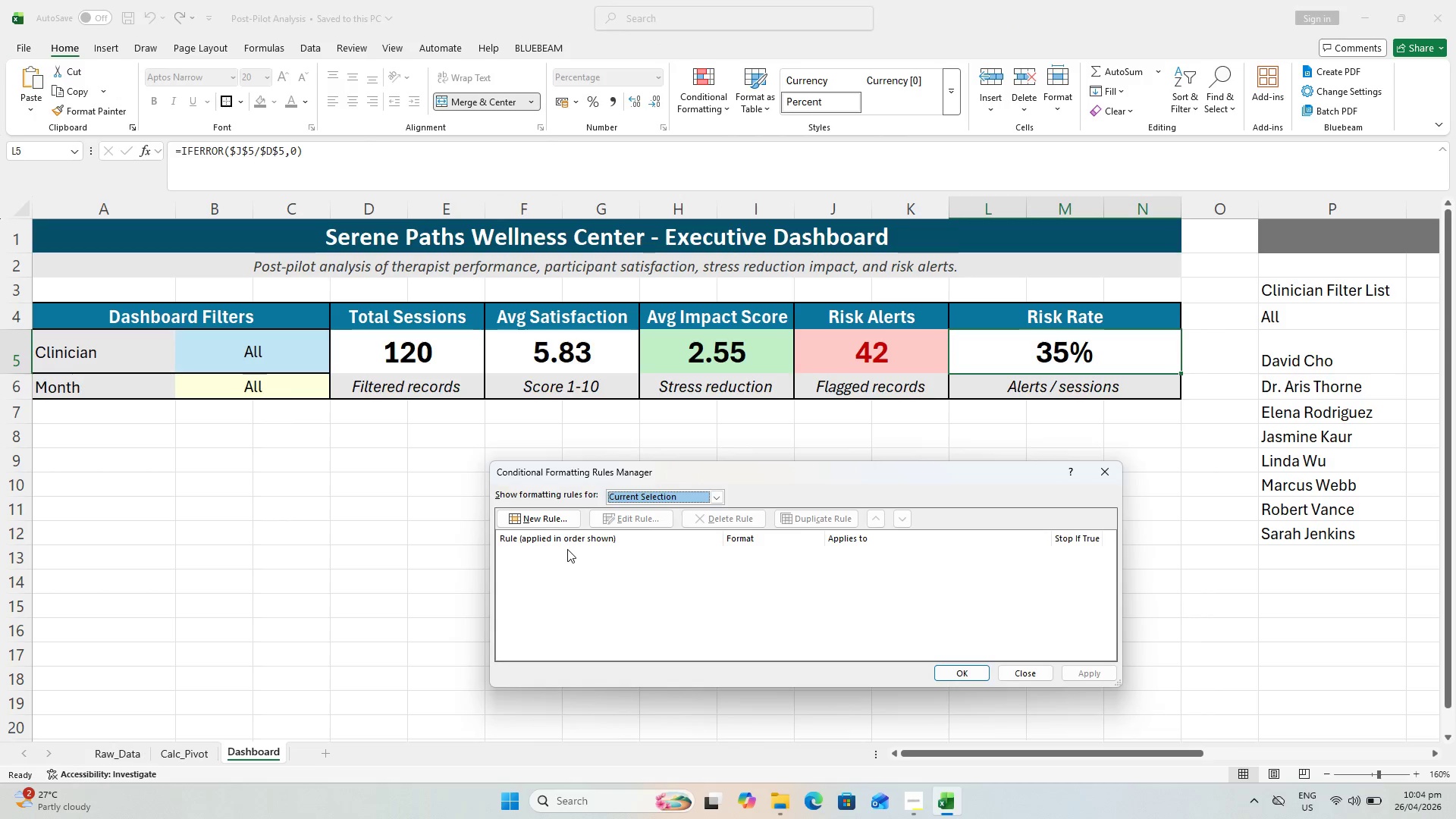 
left_click([540, 516])
 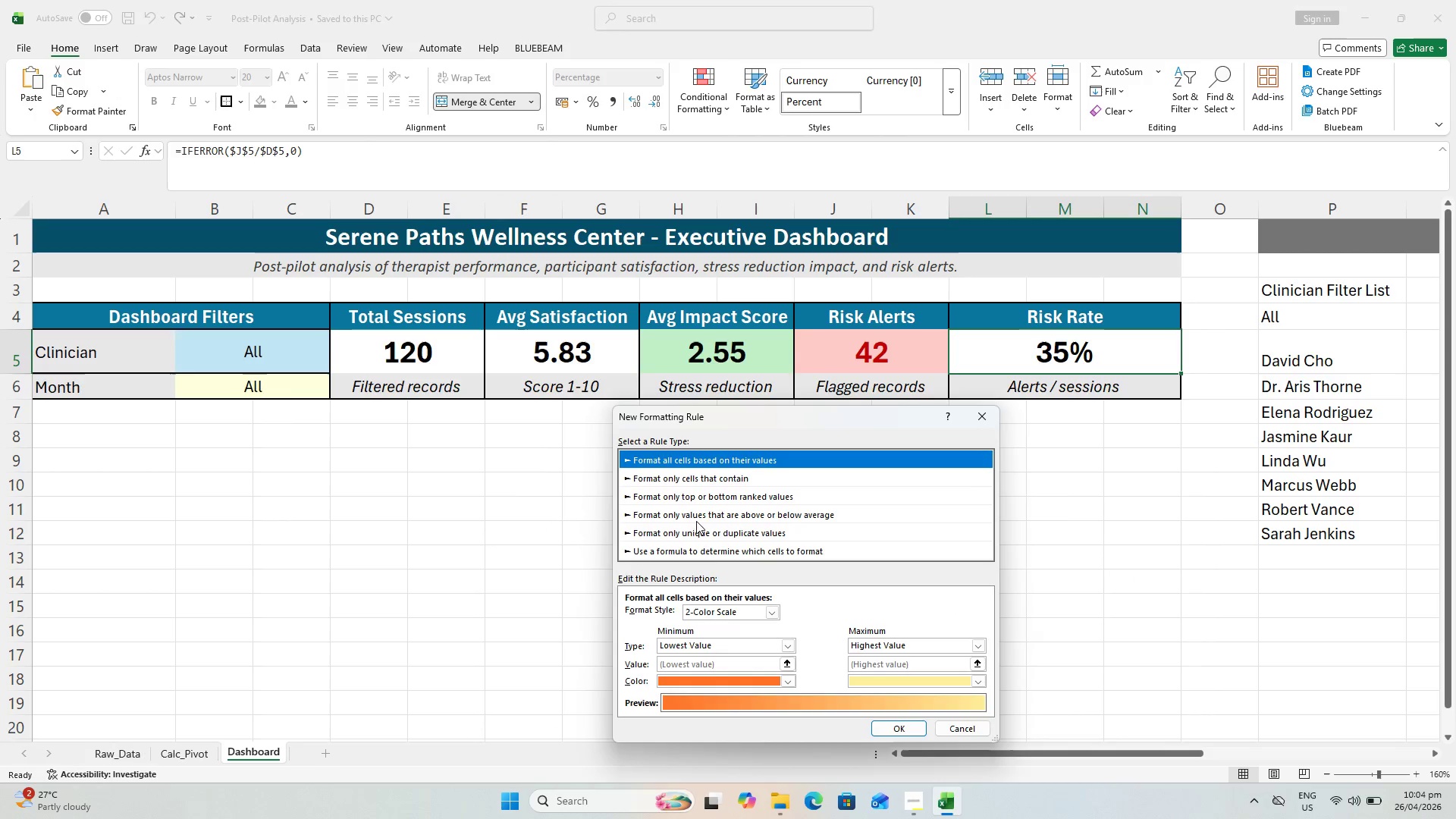 
left_click([711, 553])
 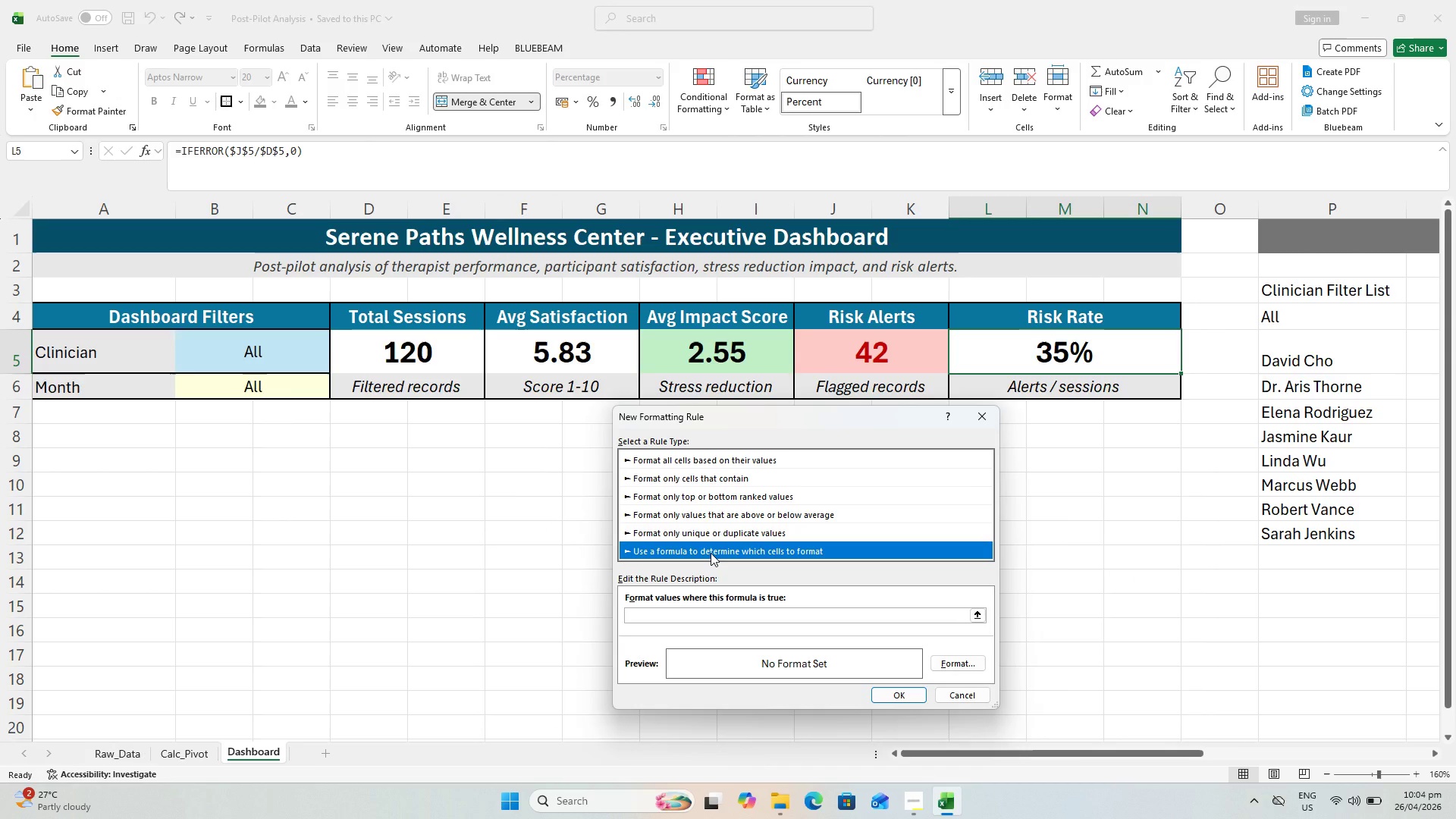 
left_click([739, 602])
 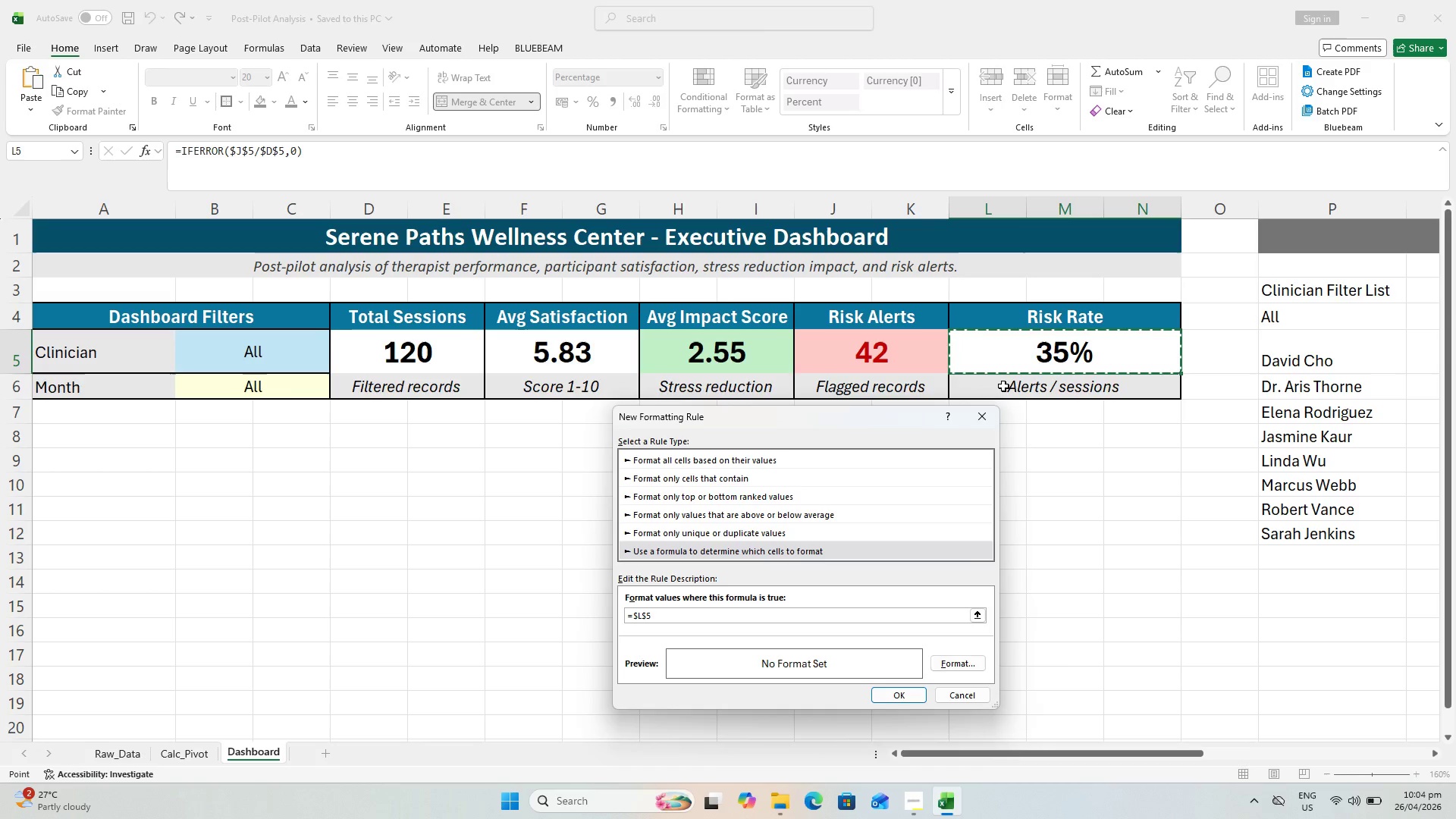 
type(>-)
key(Backspace)
type(=30%)
 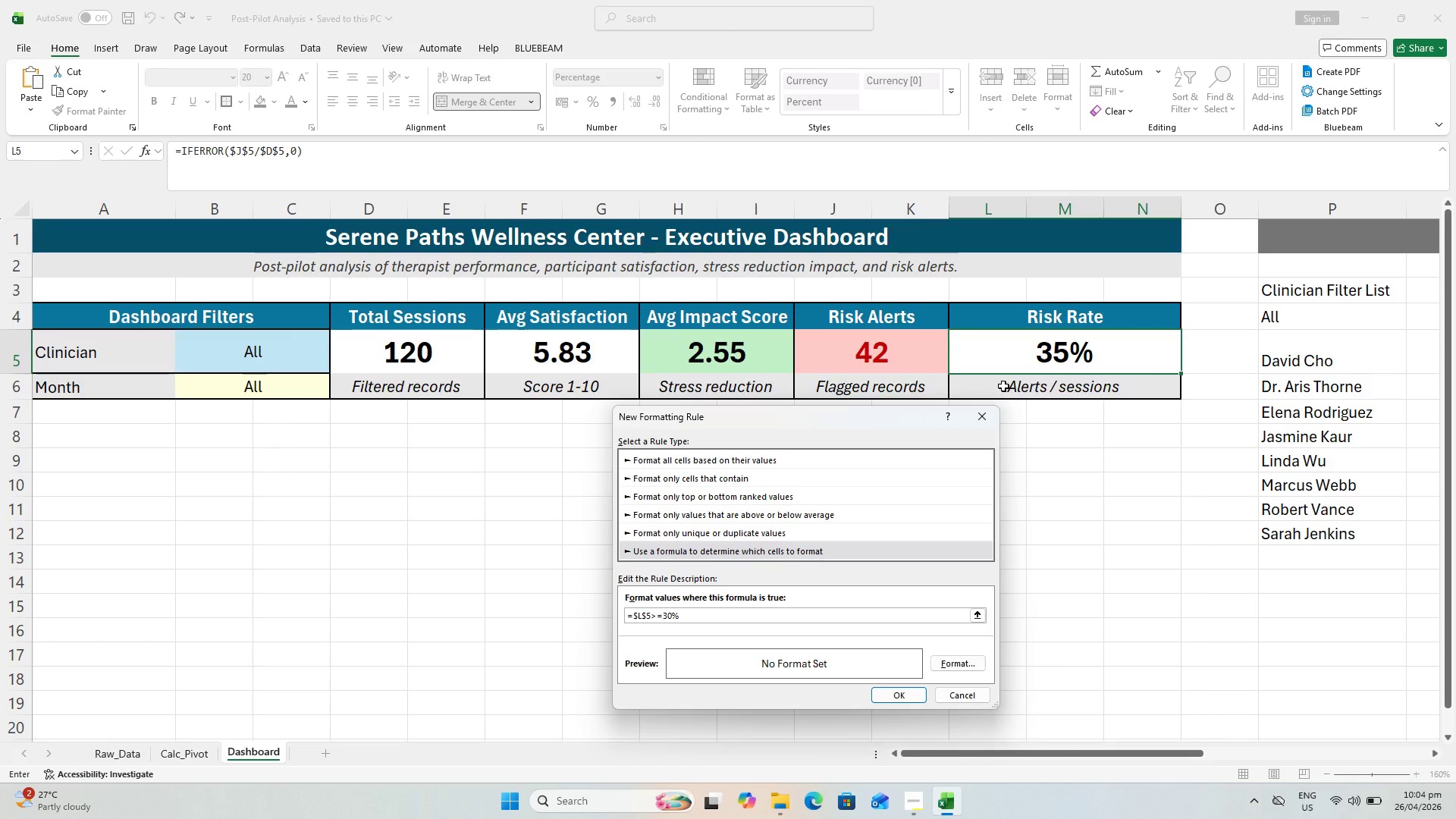 
wait(5.58)
 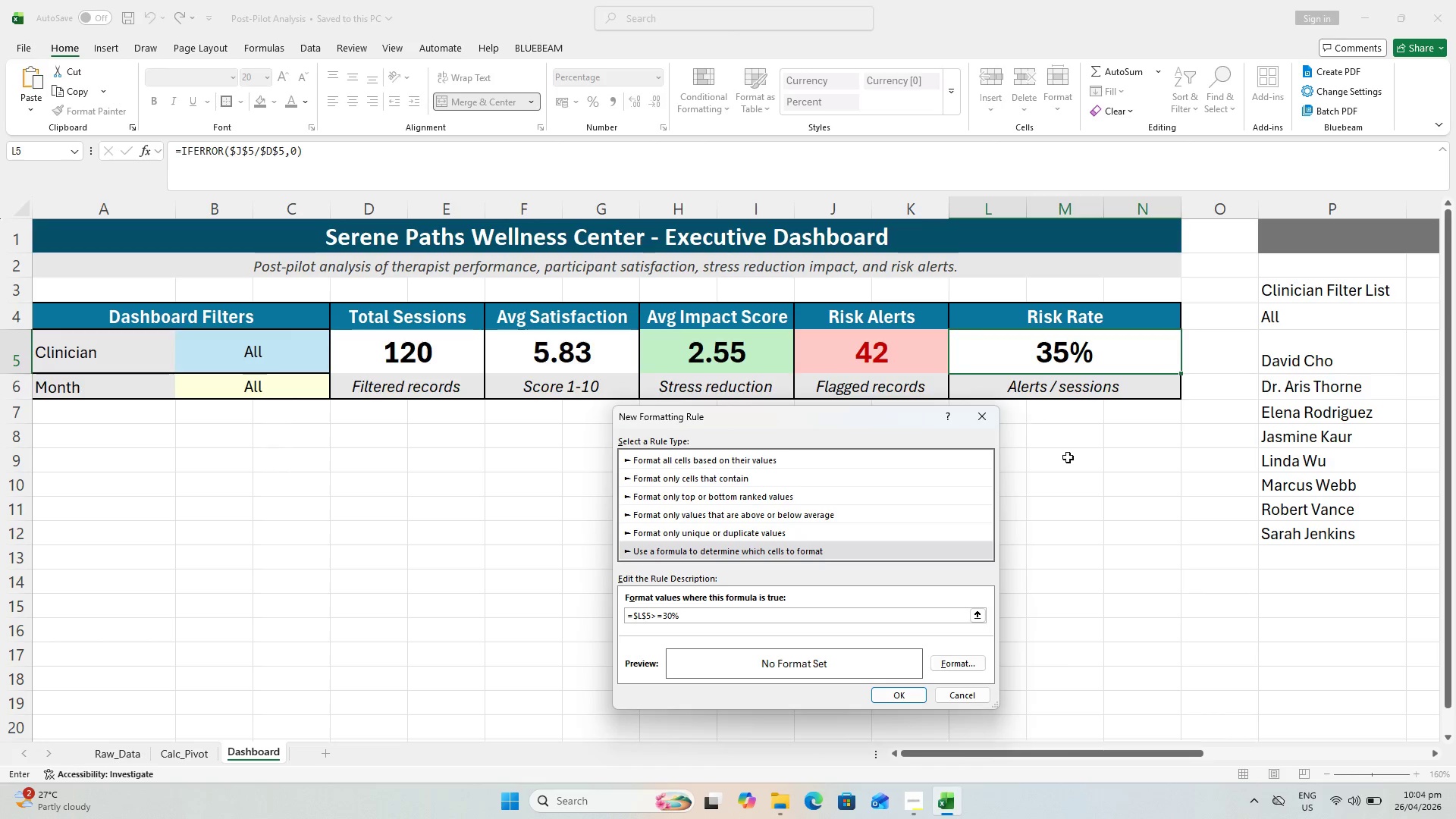 
left_click([855, 460])
 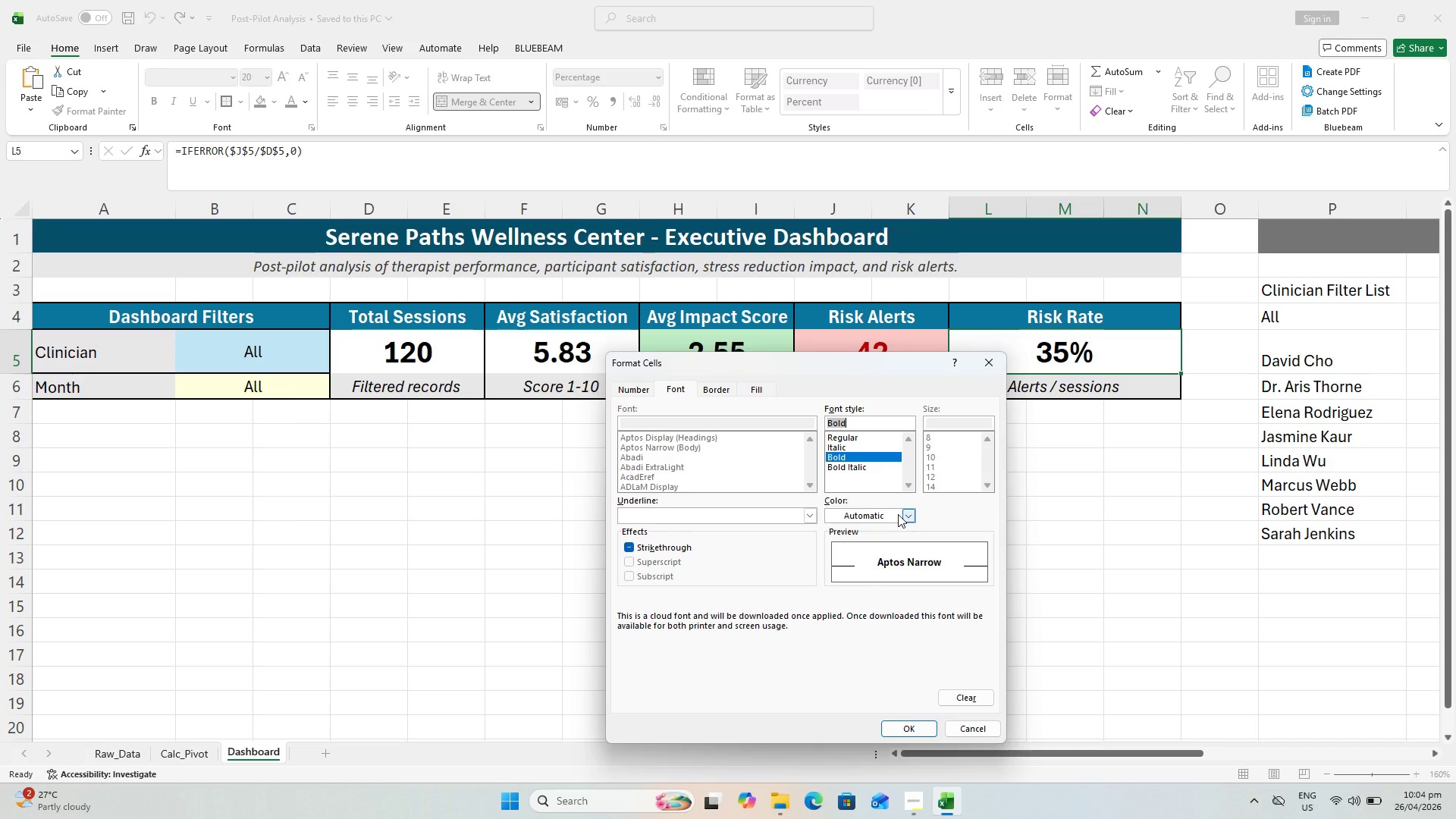 
left_click([899, 514])
 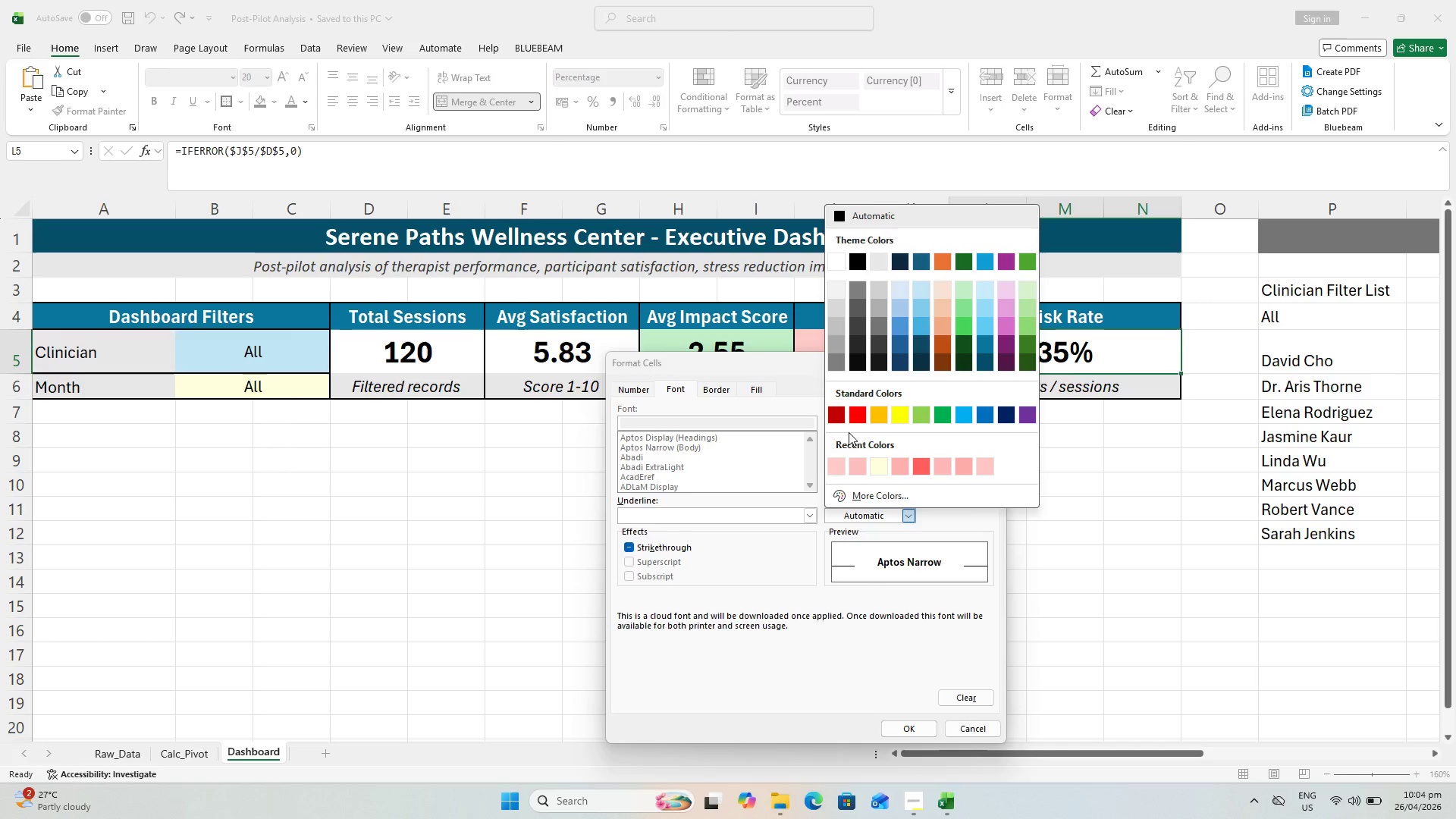 
left_click([836, 419])
 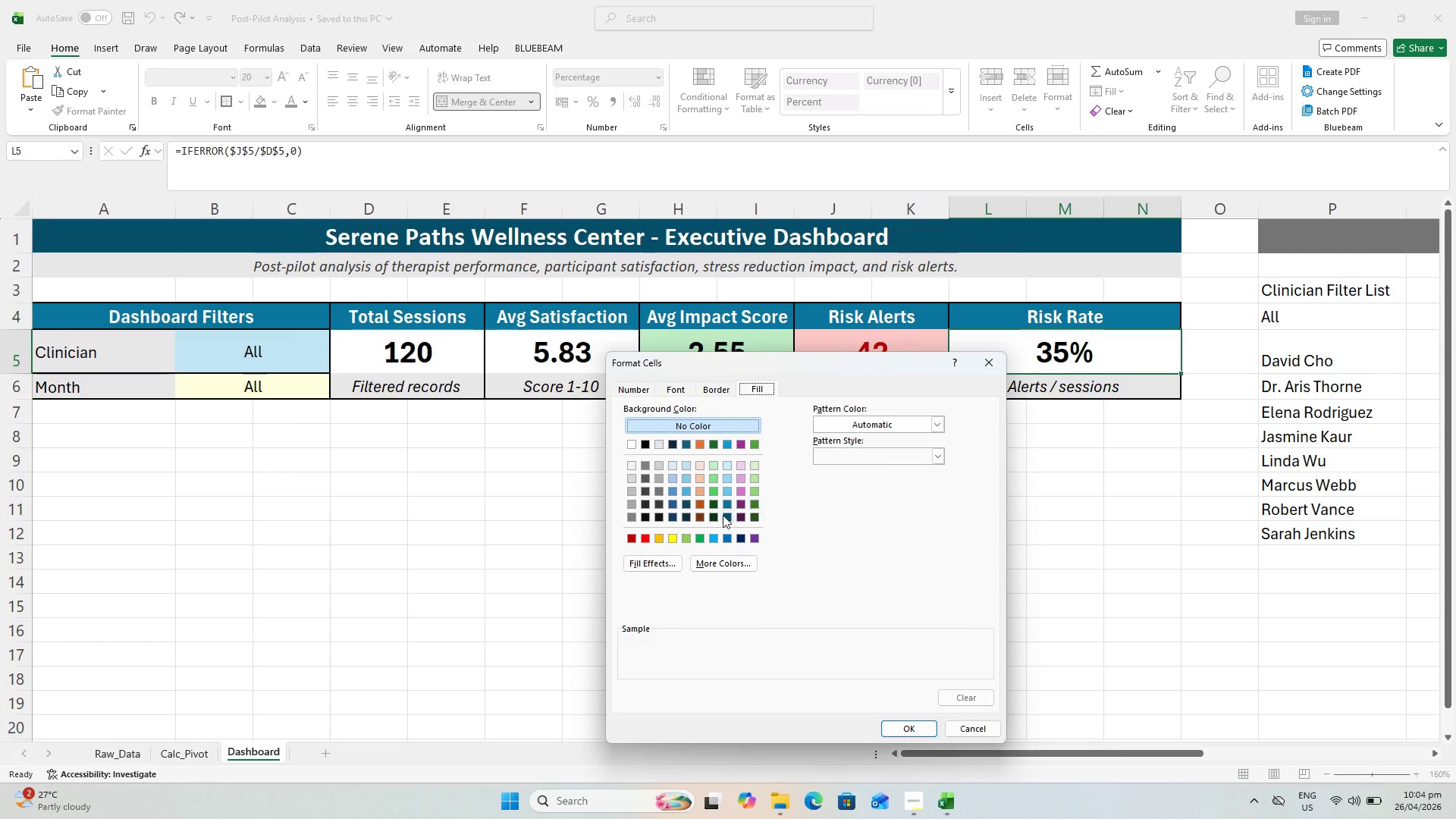 
left_click([648, 539])
 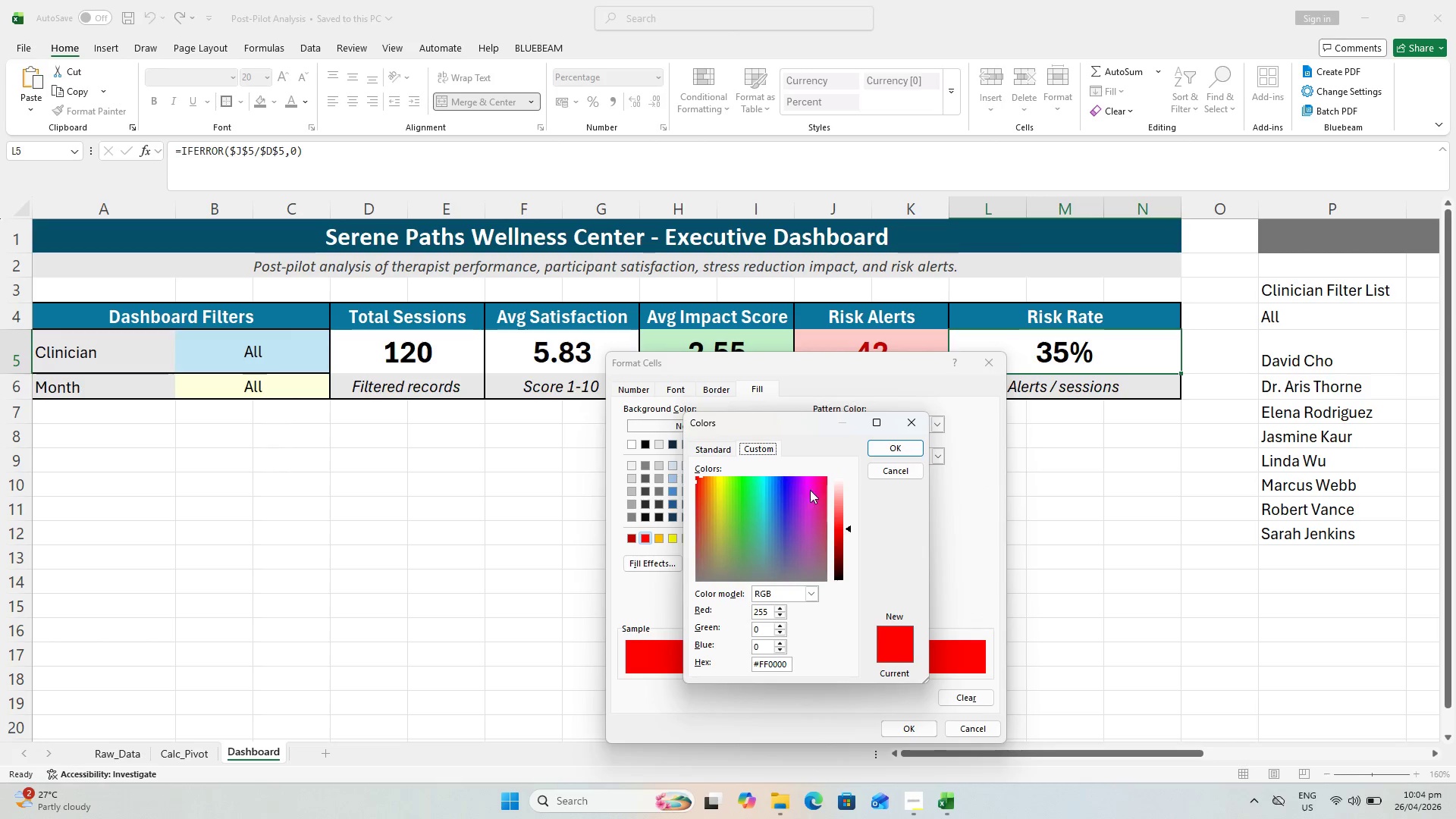 
left_click_drag(start_coordinate=[843, 525], to_coordinate=[842, 491])
 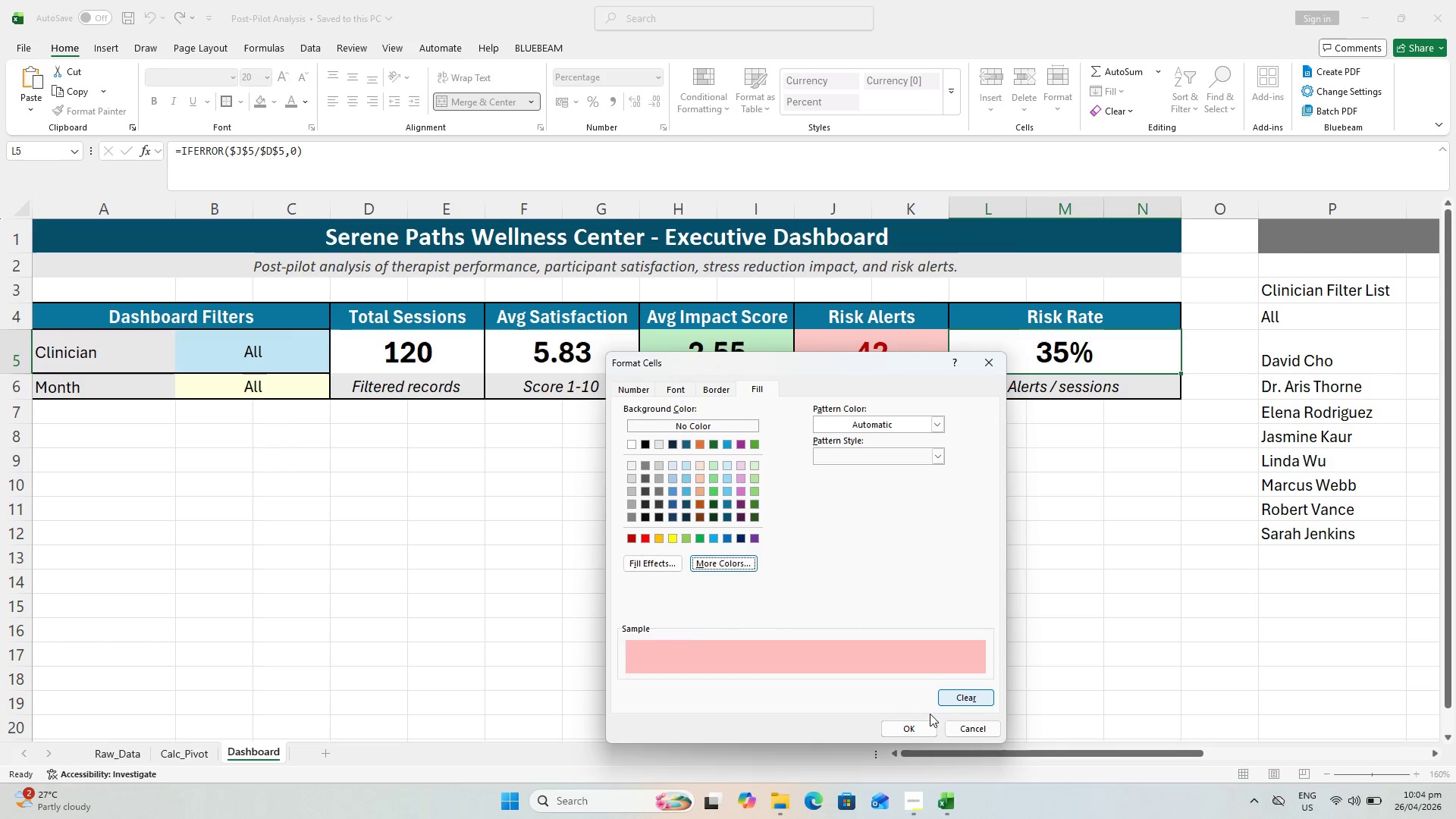 
left_click_drag(start_coordinate=[901, 733], to_coordinate=[899, 730])
 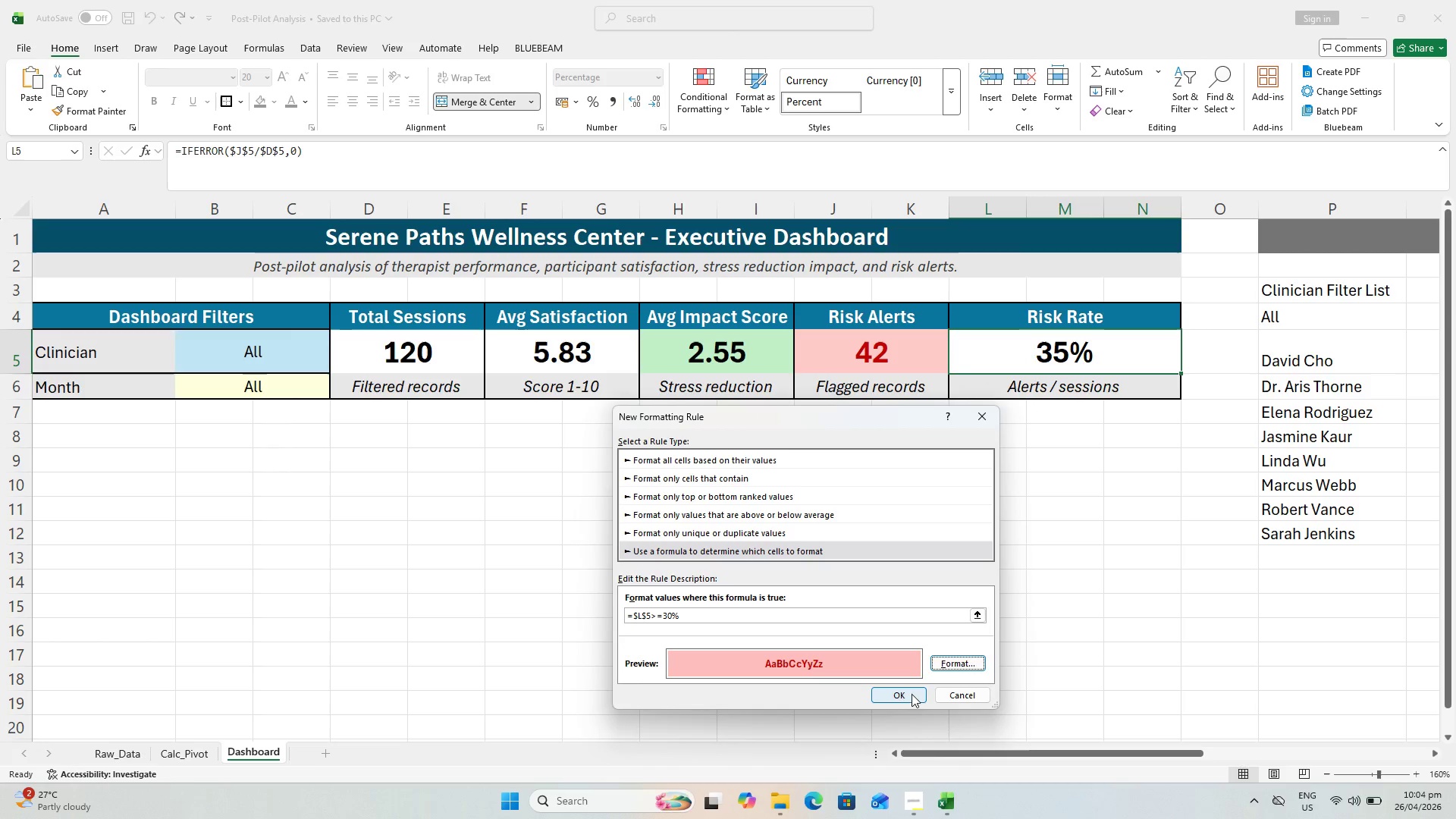 
left_click_drag(start_coordinate=[918, 693], to_coordinate=[924, 697])
 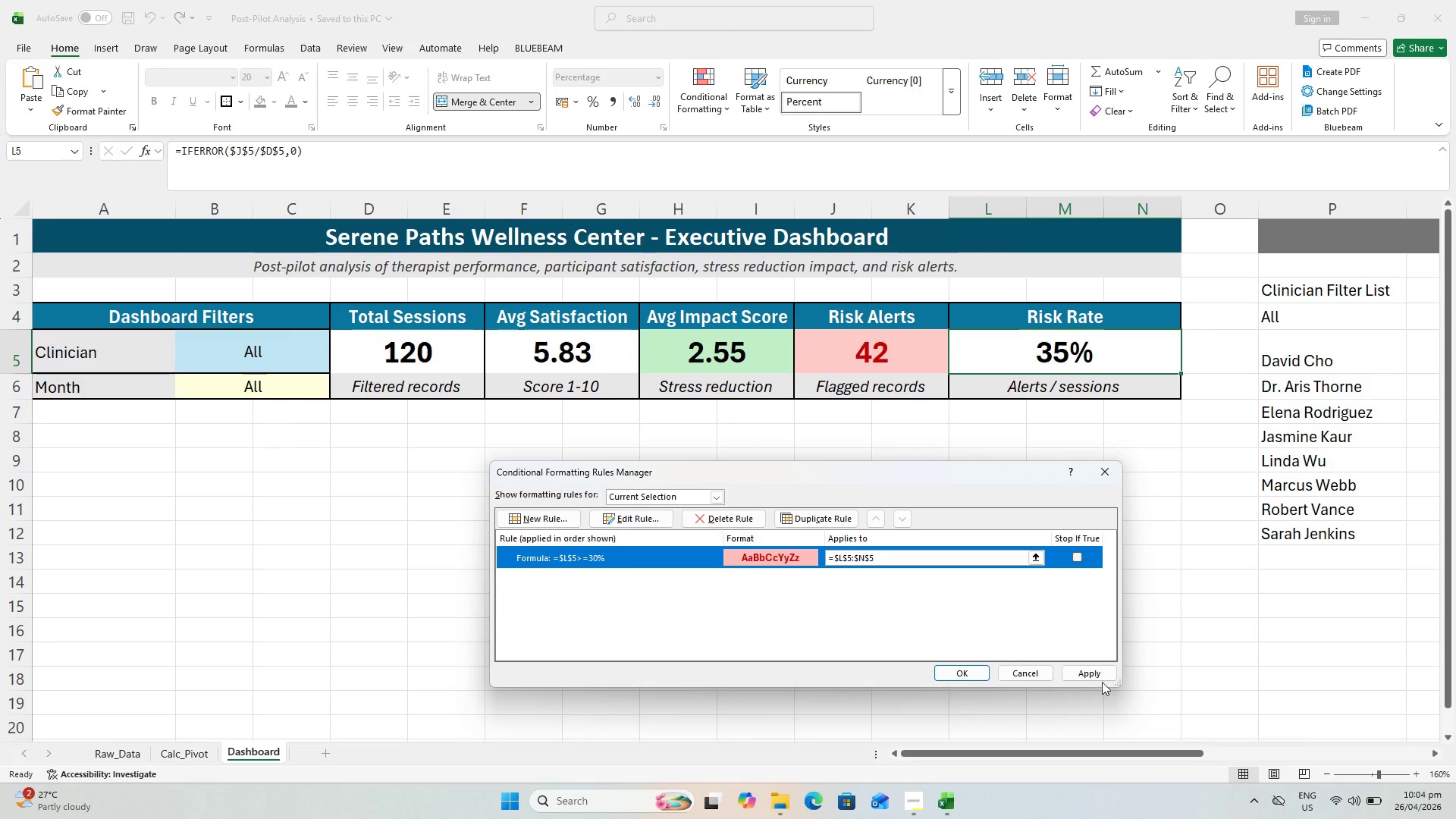 
left_click([1110, 670])
 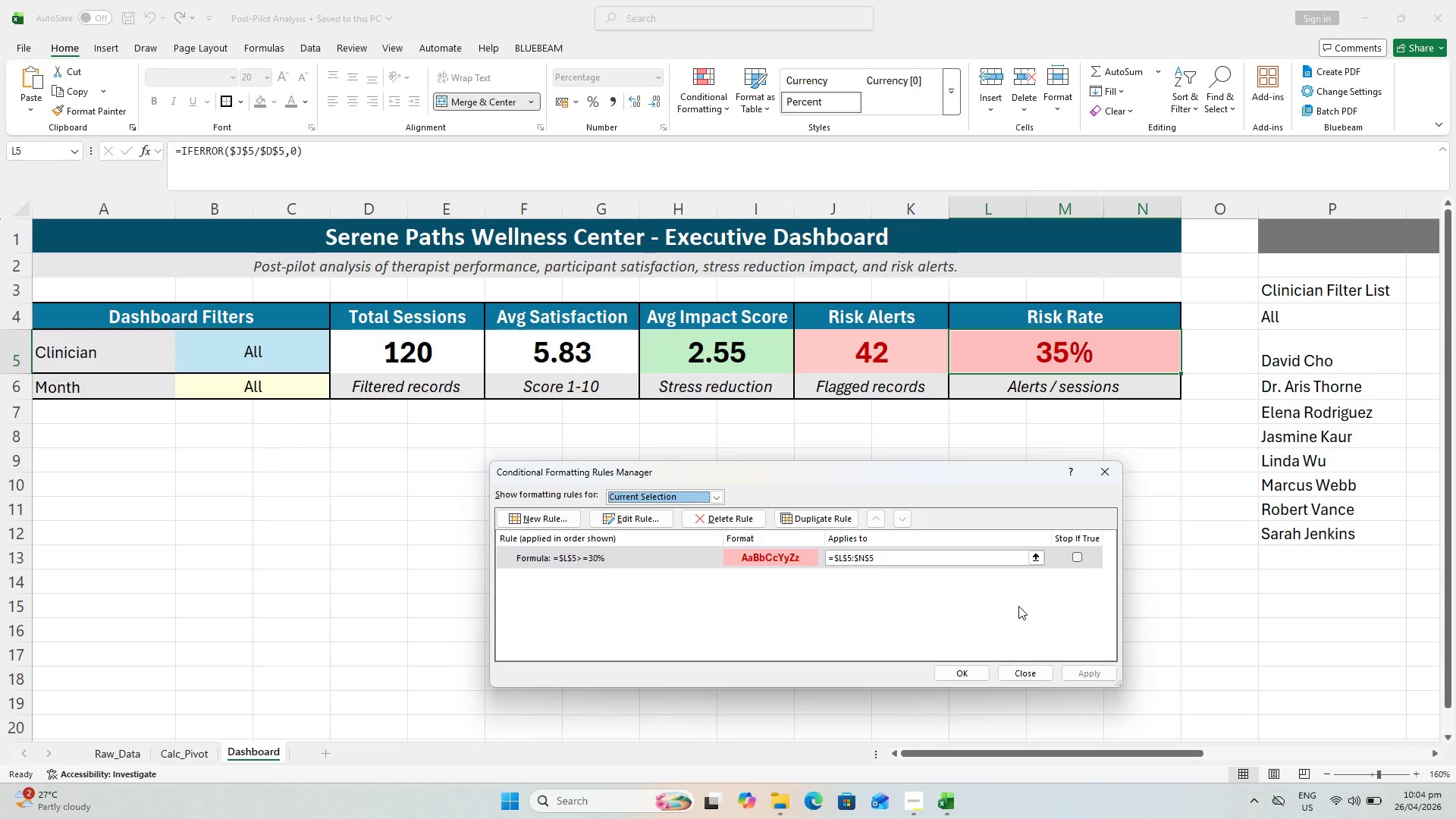 
wait(9.85)
 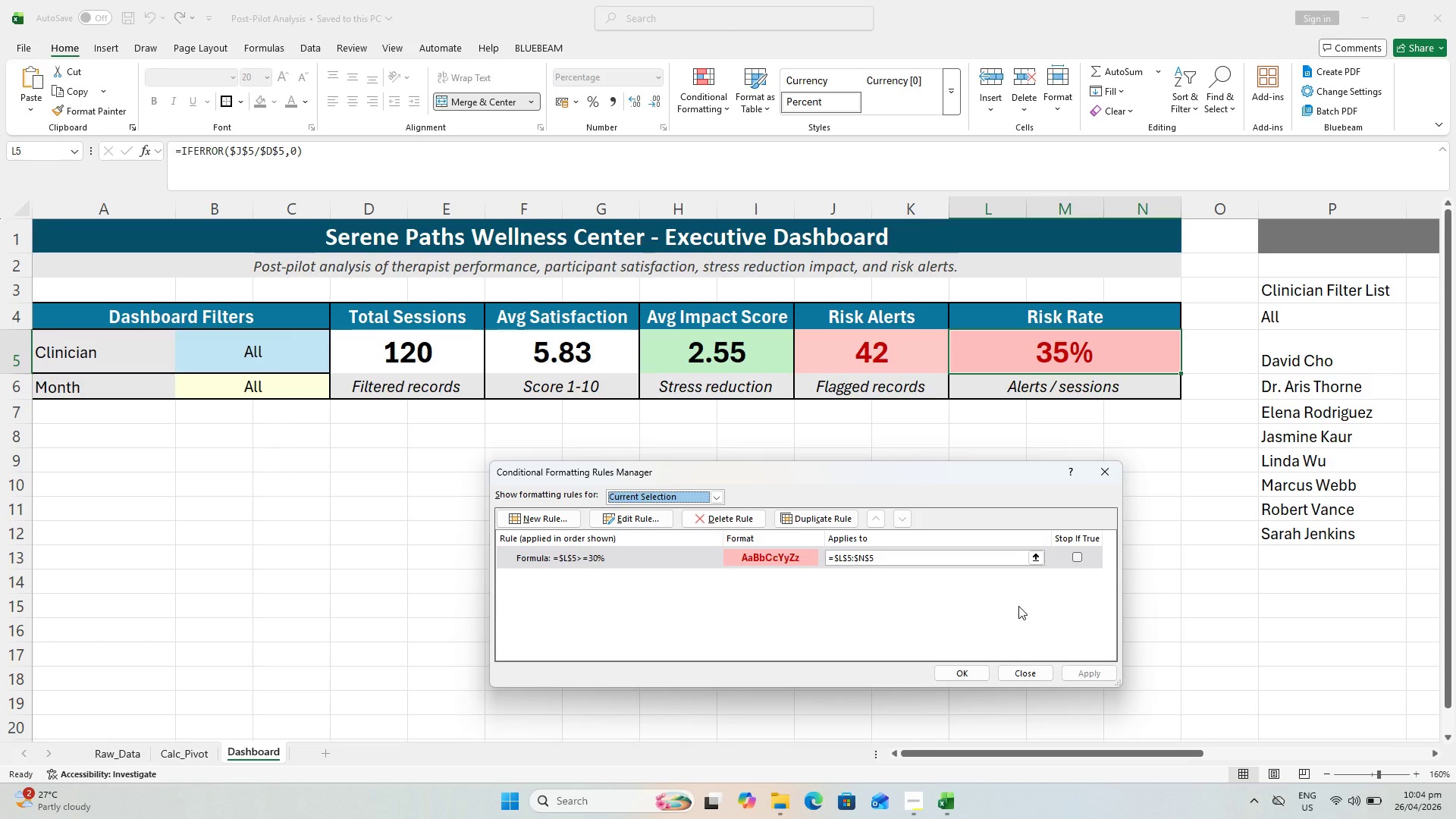 
mouse_move([614, 566])
 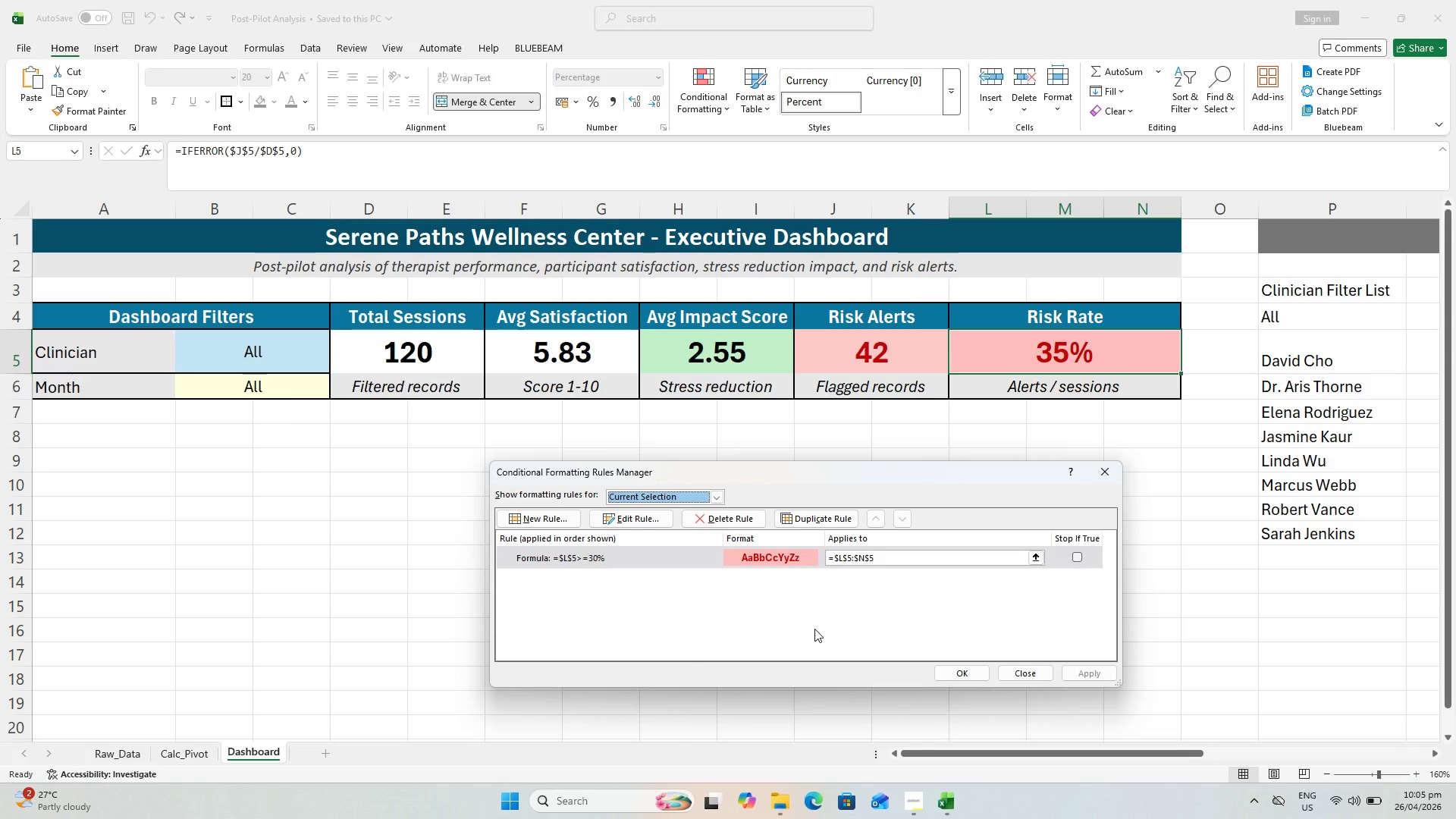 
left_click([959, 679])
 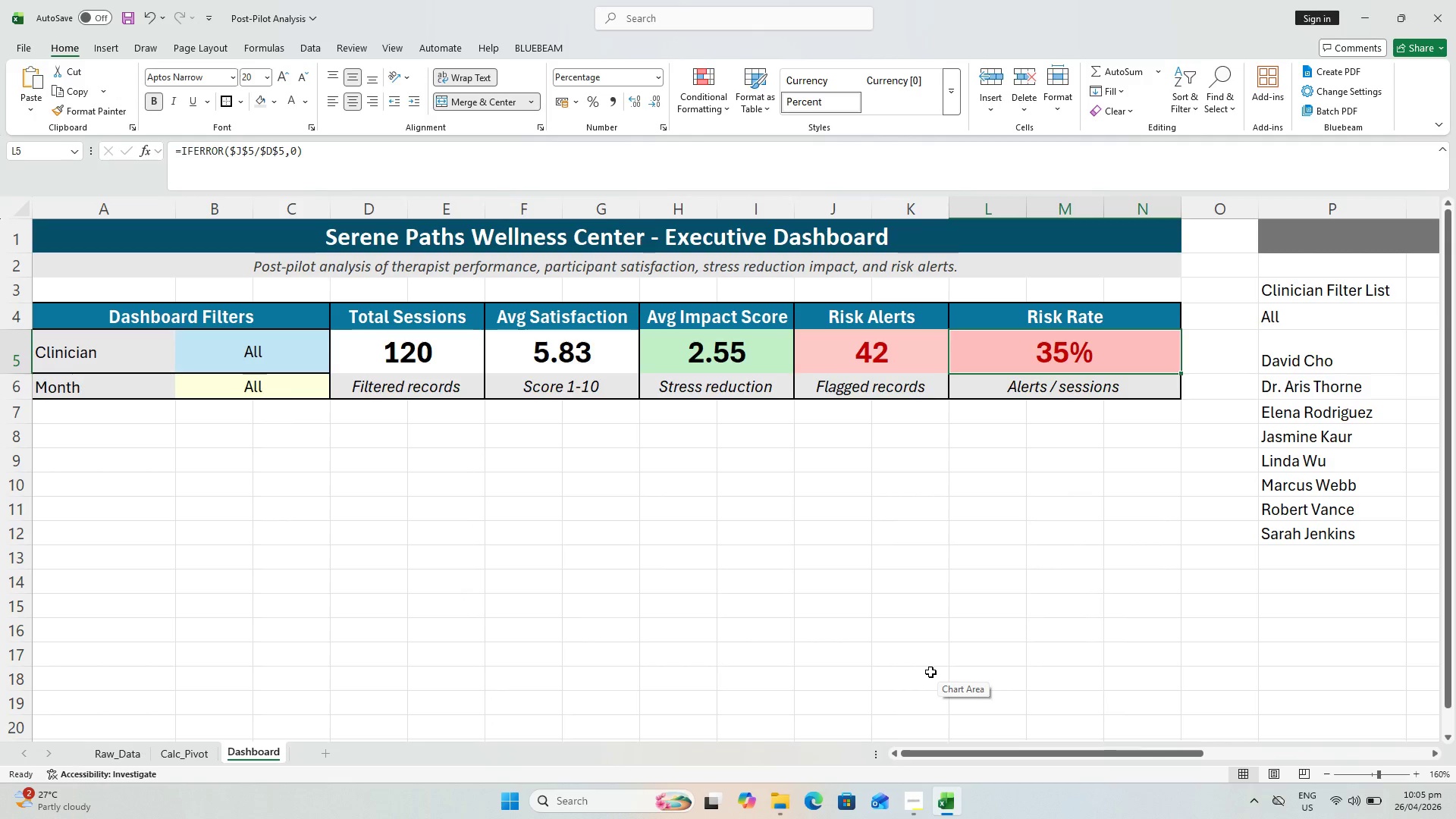 
key(Control+S)
 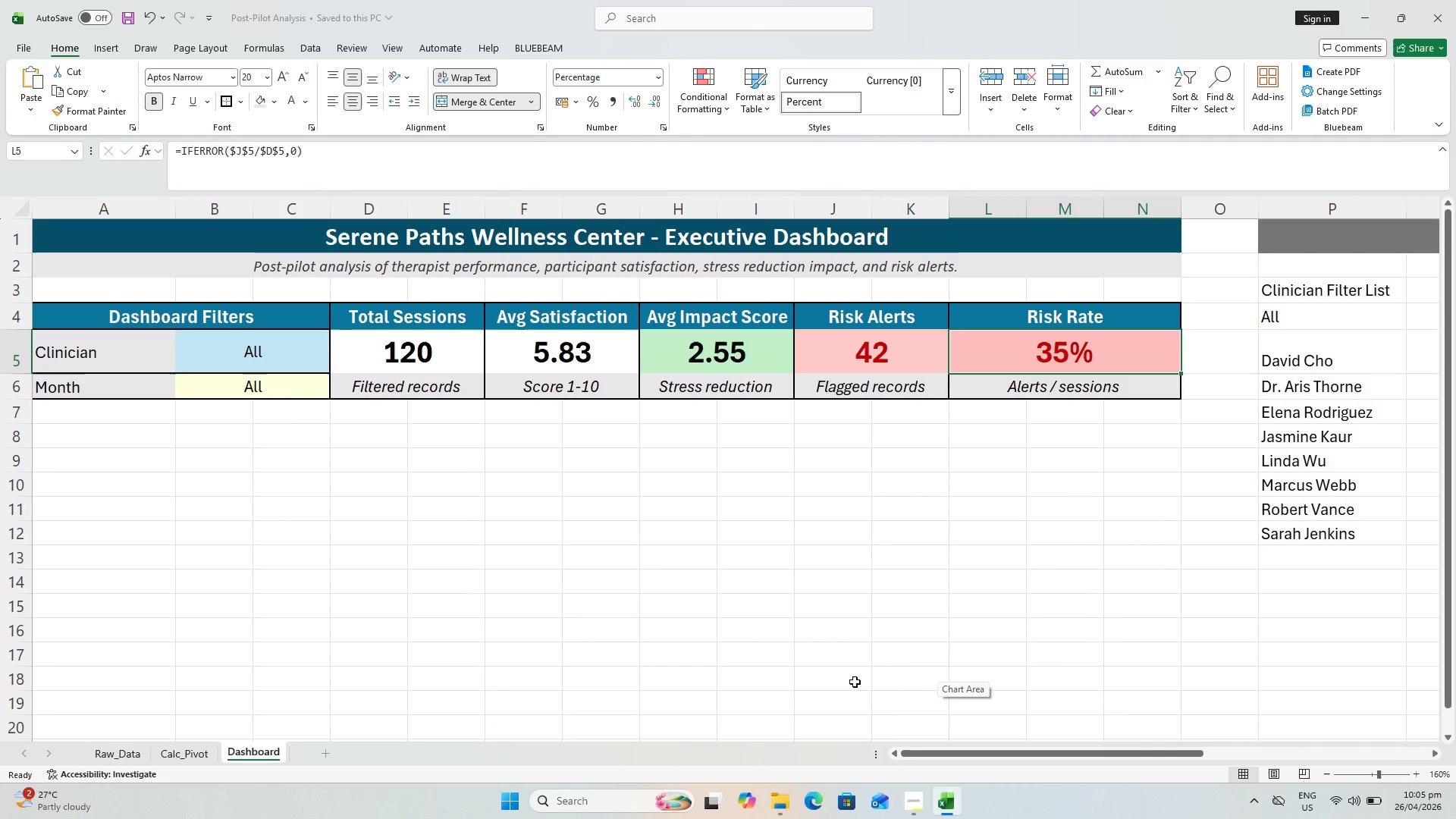 
key(Alt+AltLeft)
 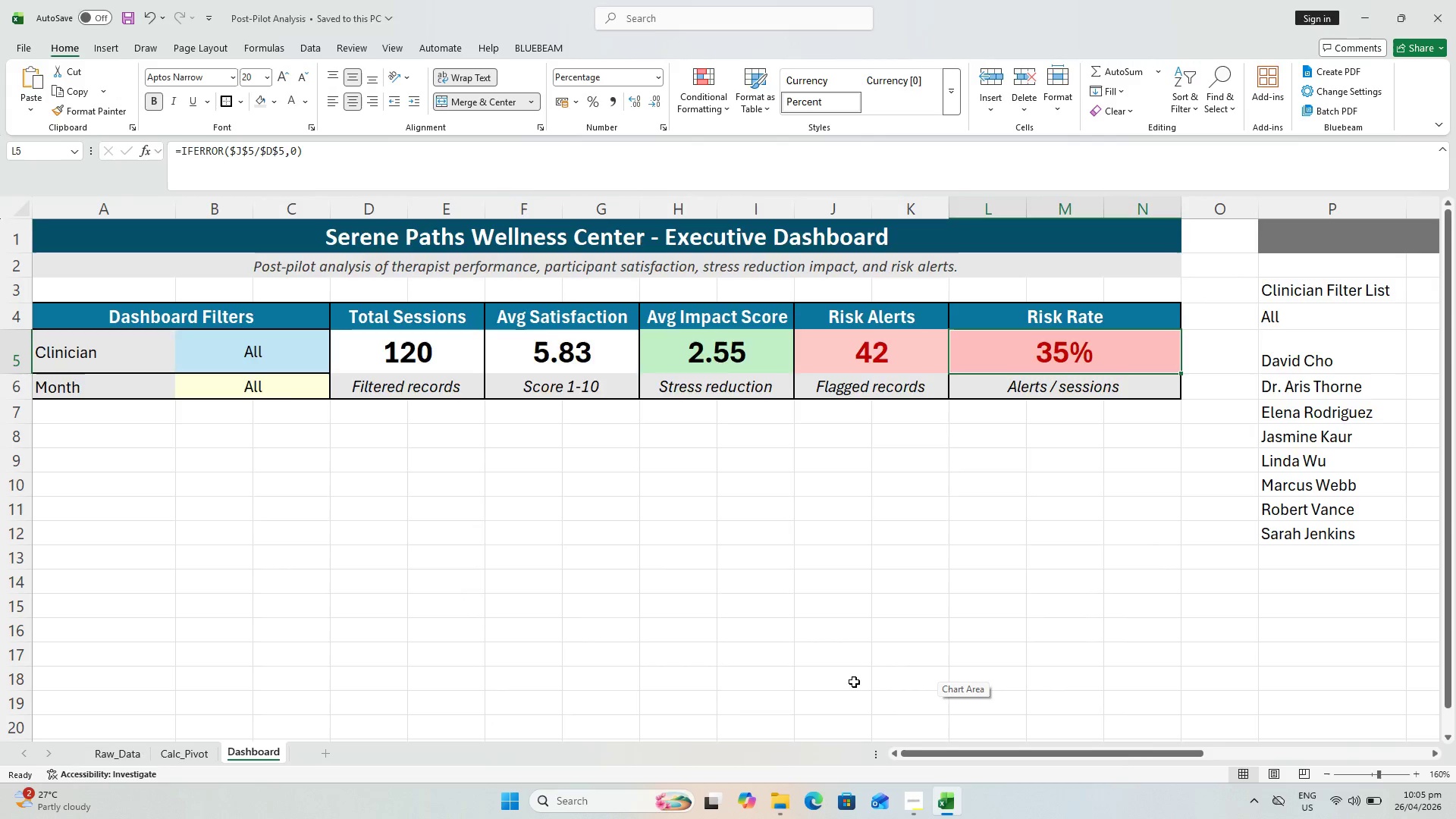 
key(Alt+Tab)